 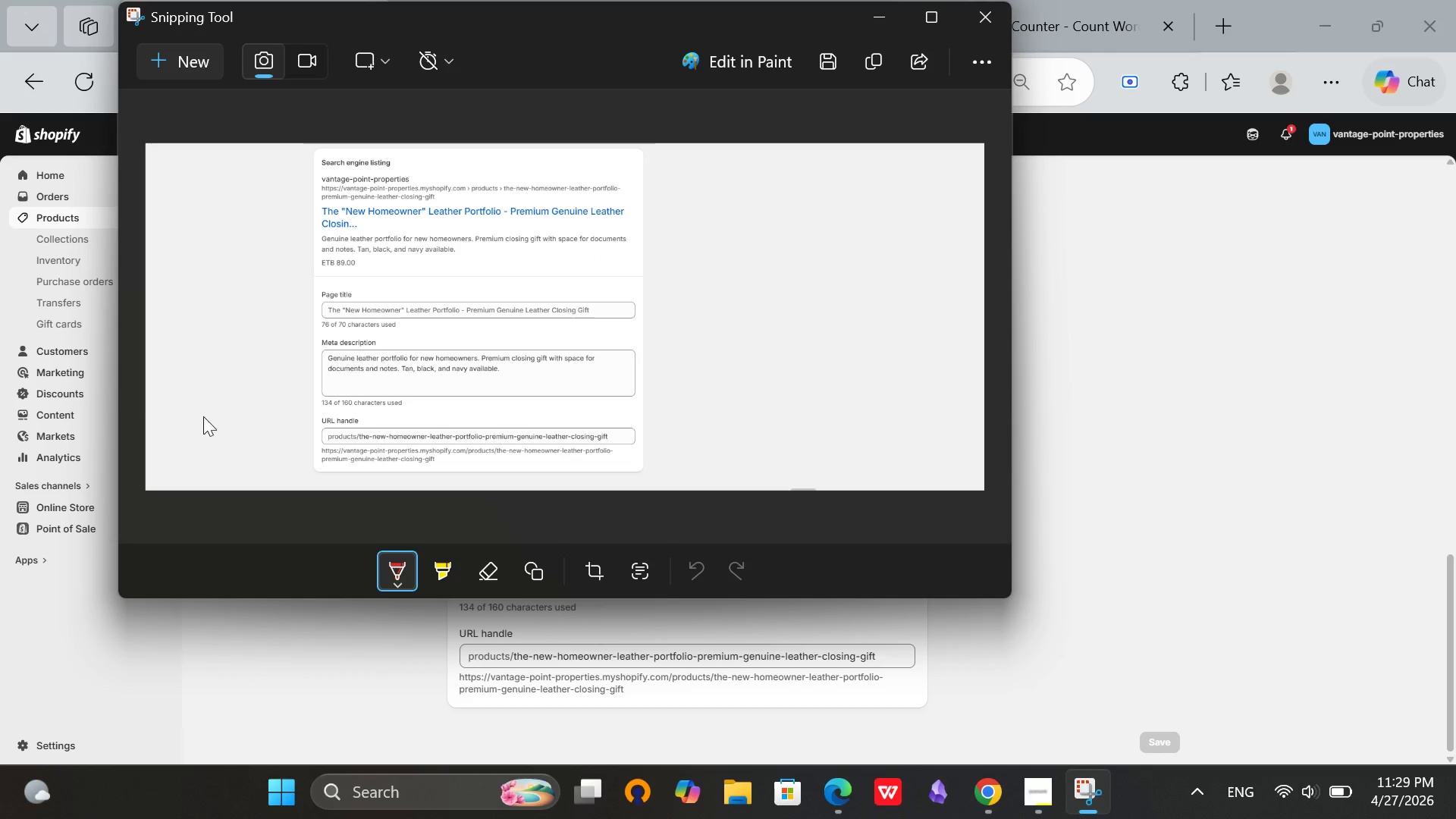 
left_click([199, 372])
 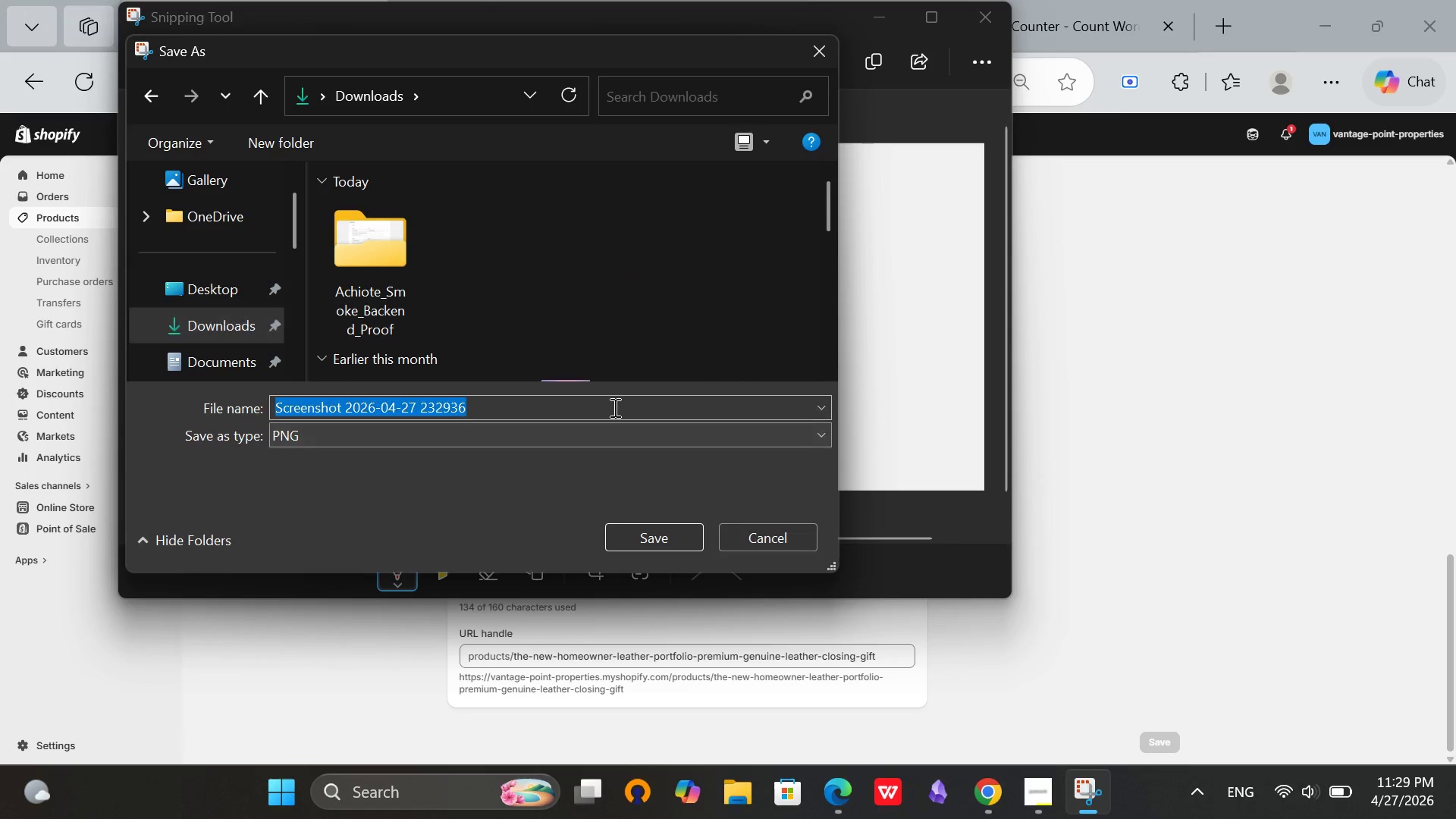 
left_click([613, 407])
 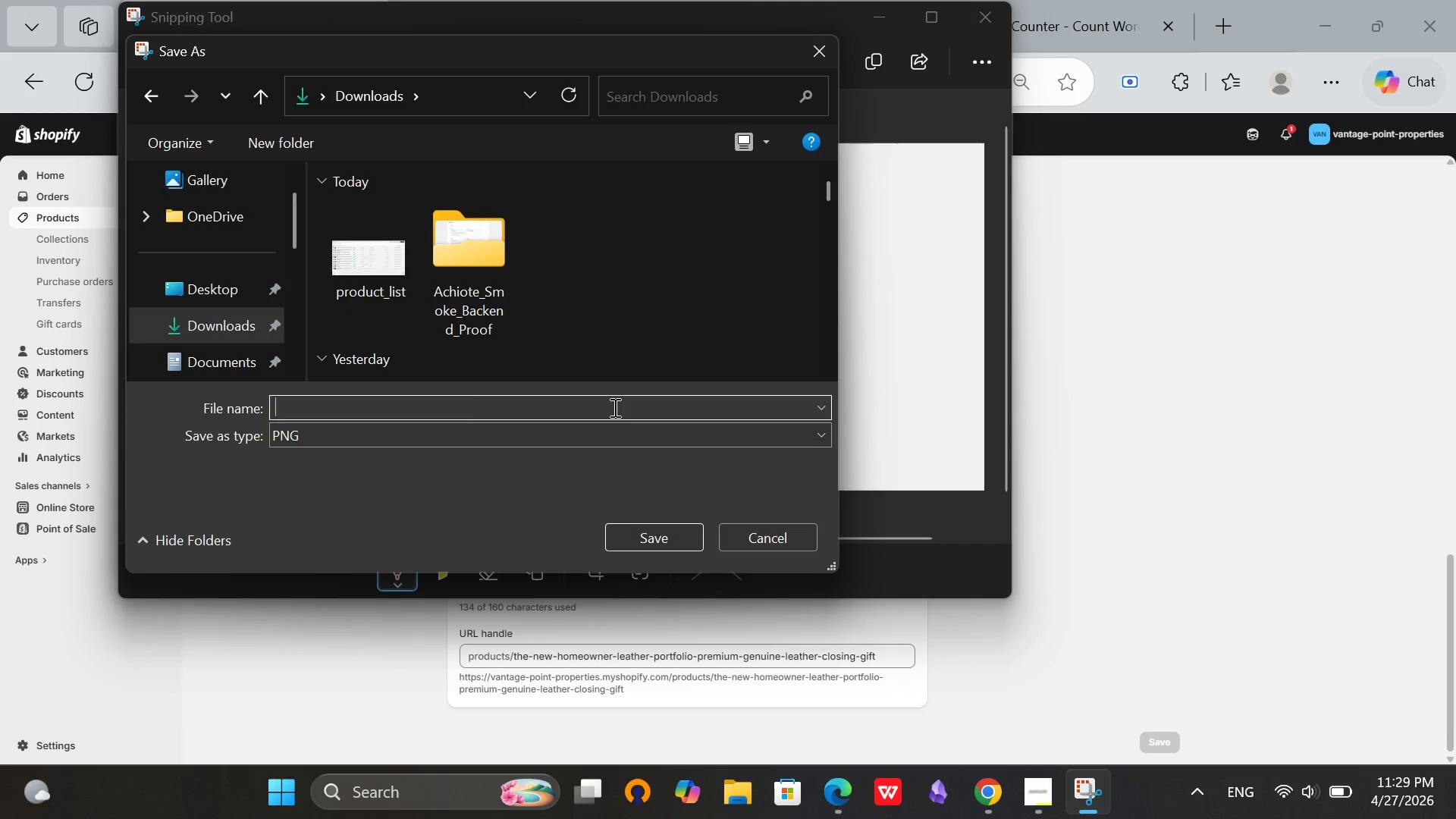 
key(Backspace)
type(product_seo)
 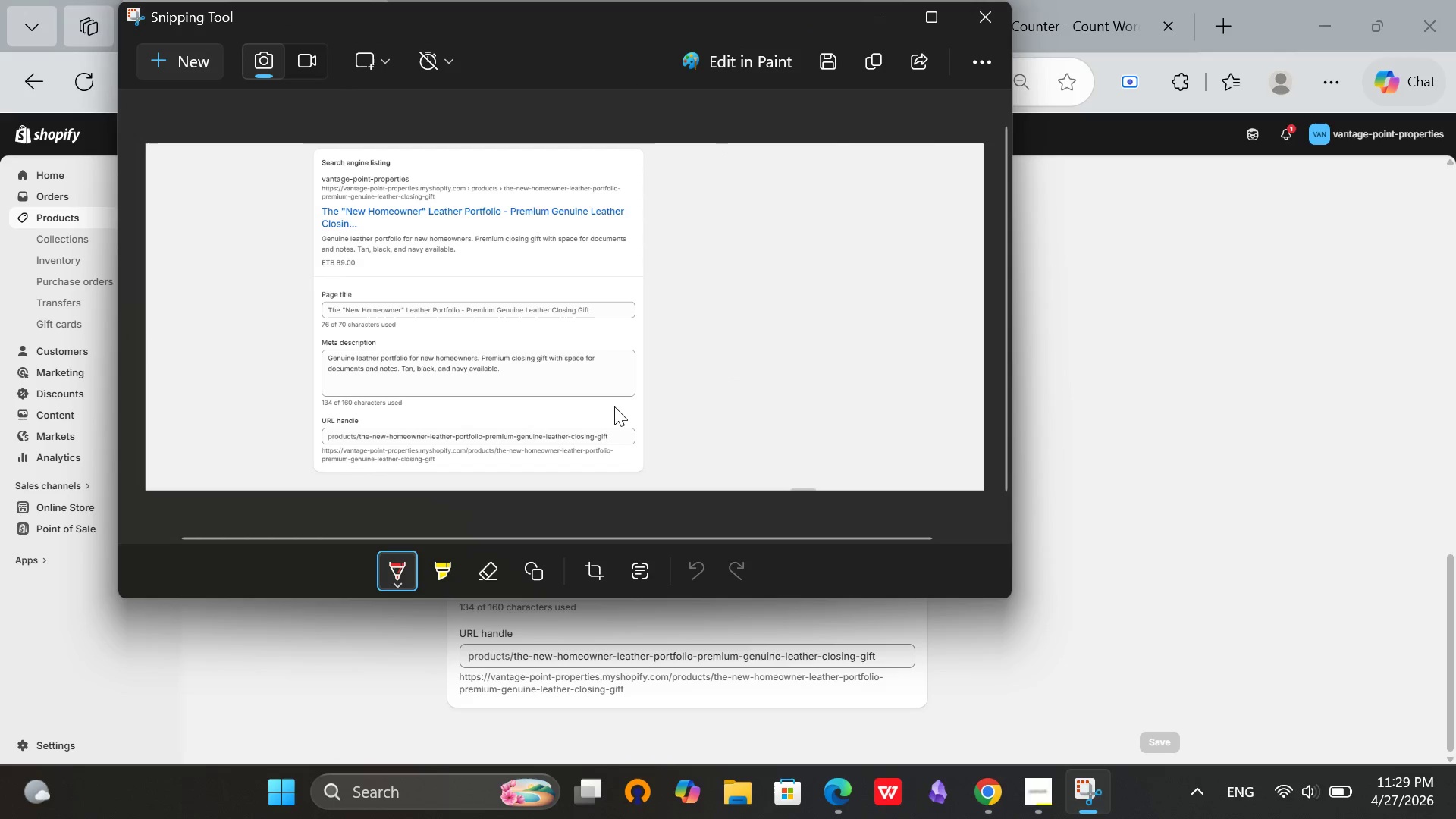 
 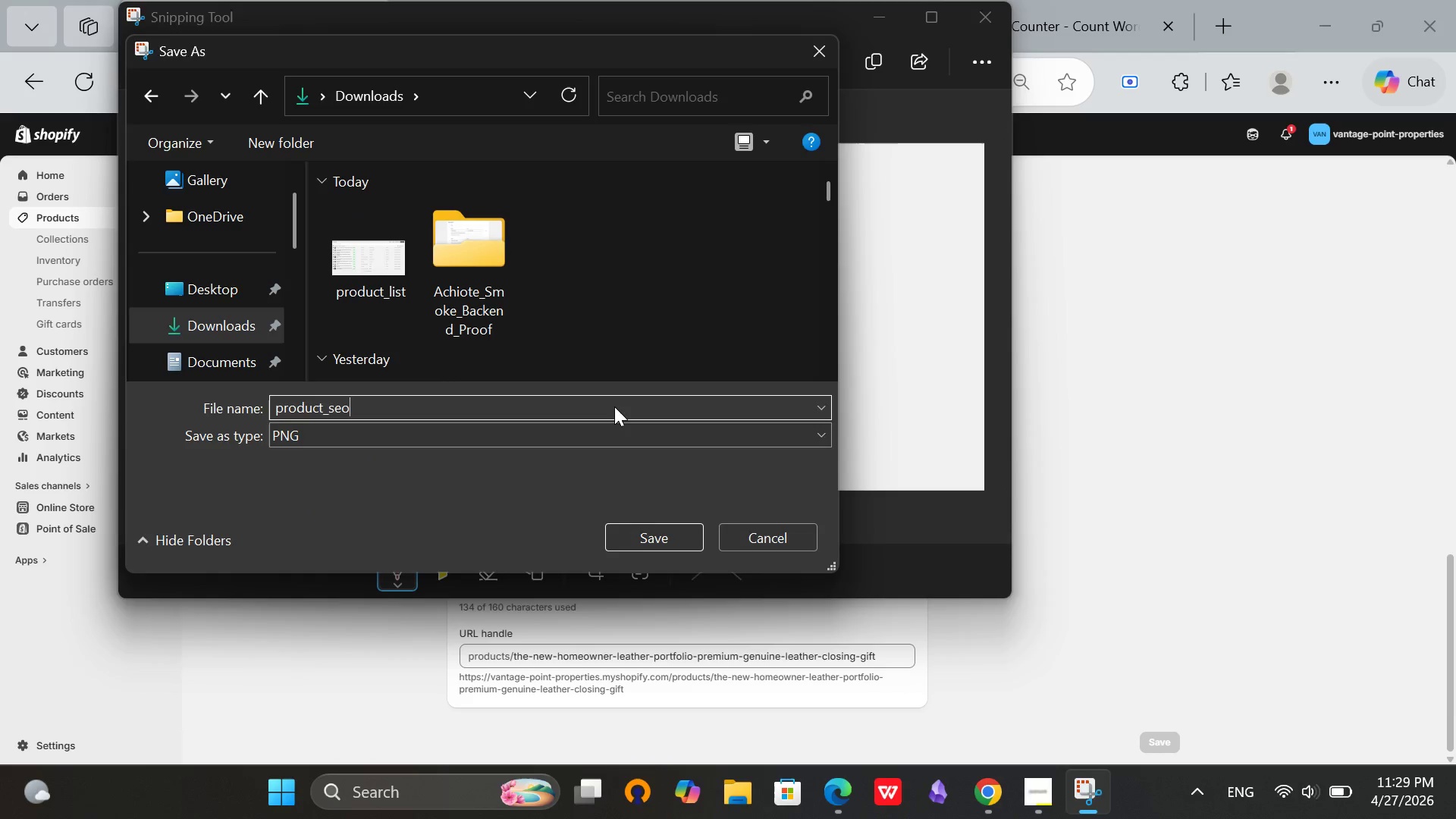 
key(Enter)
 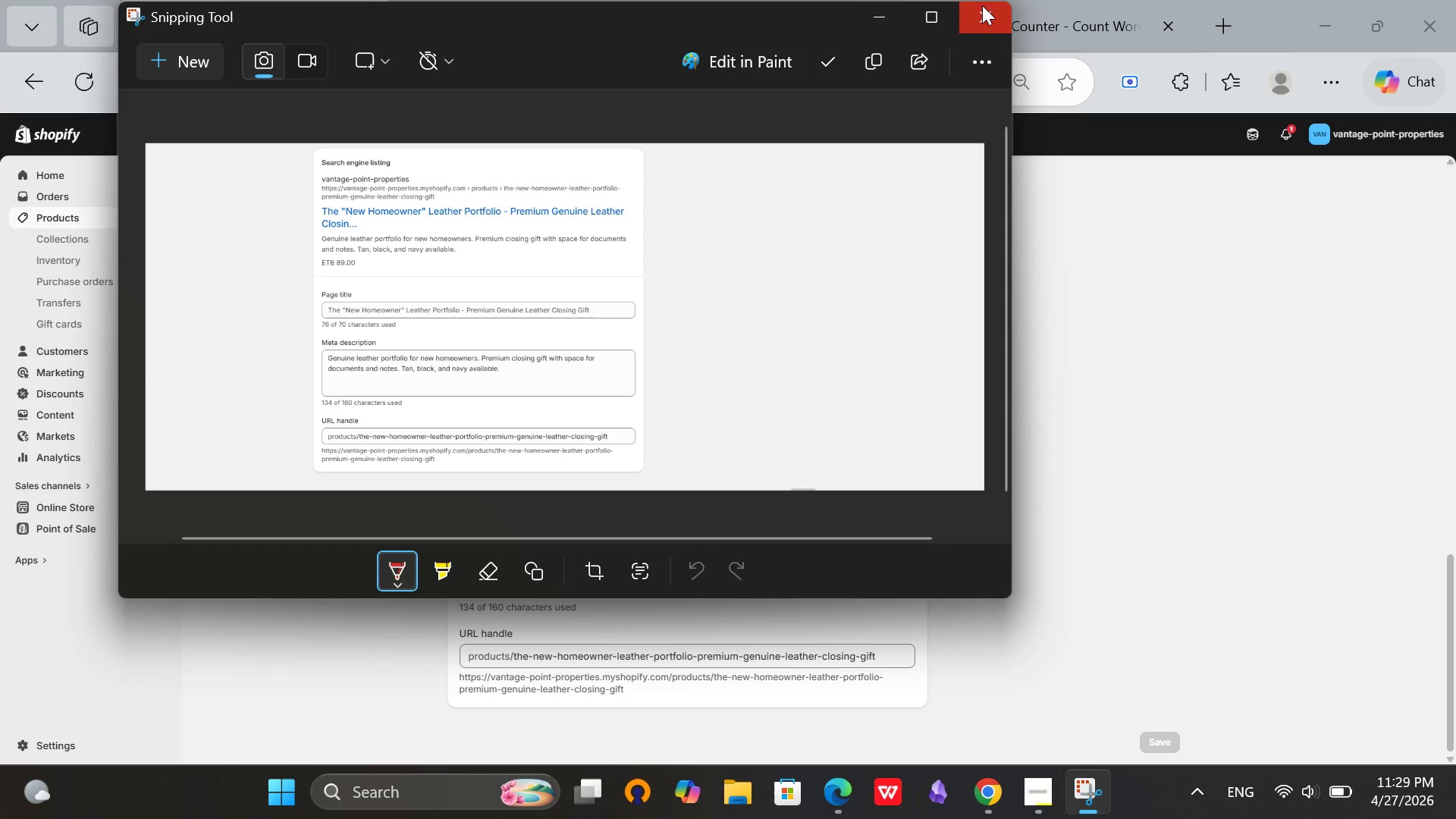 
left_click([983, 5])
 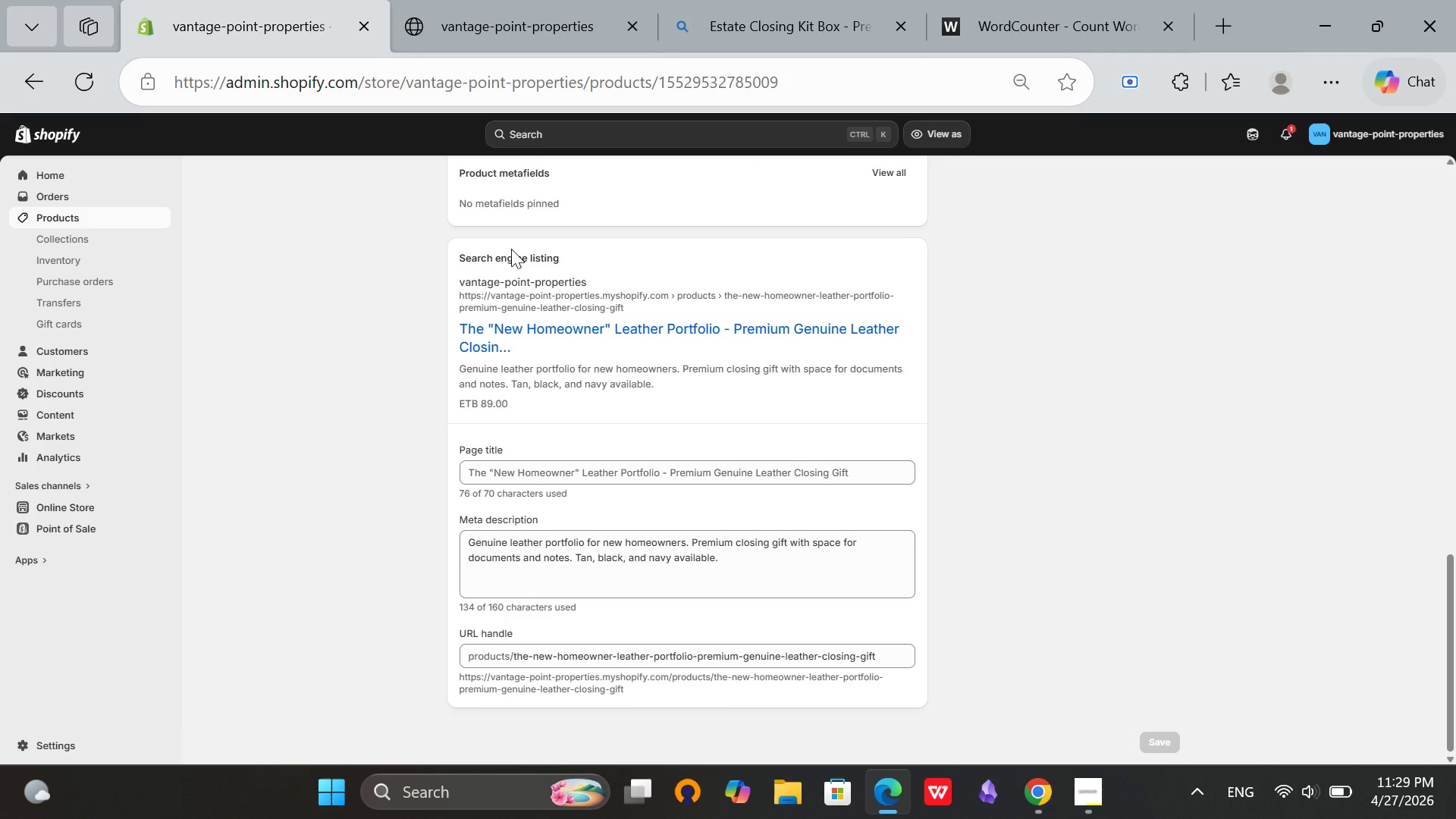 
wait(5.28)
 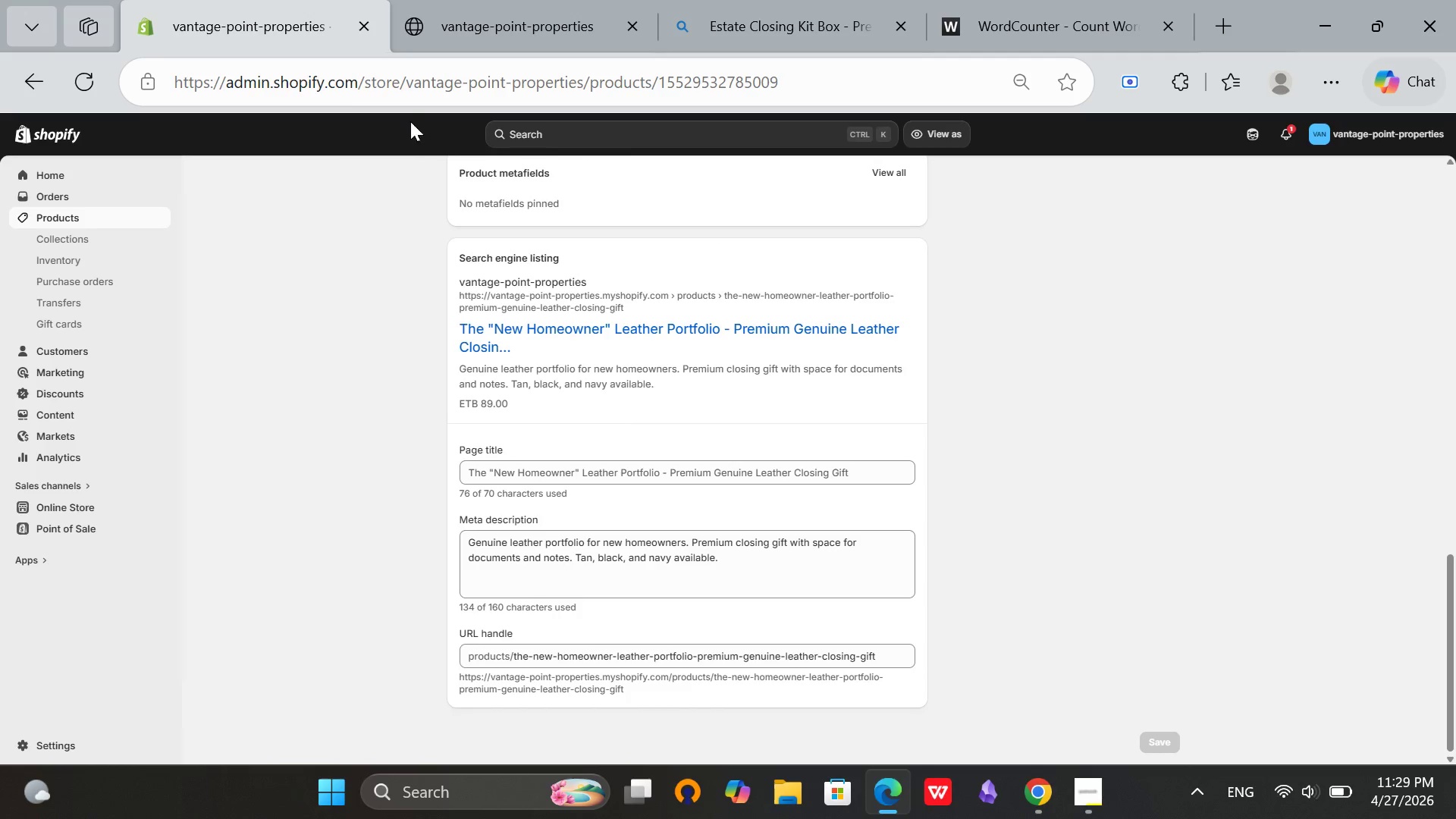 
scroll: coordinate [735, 212], scroll_direction: up, amount: 12.0
 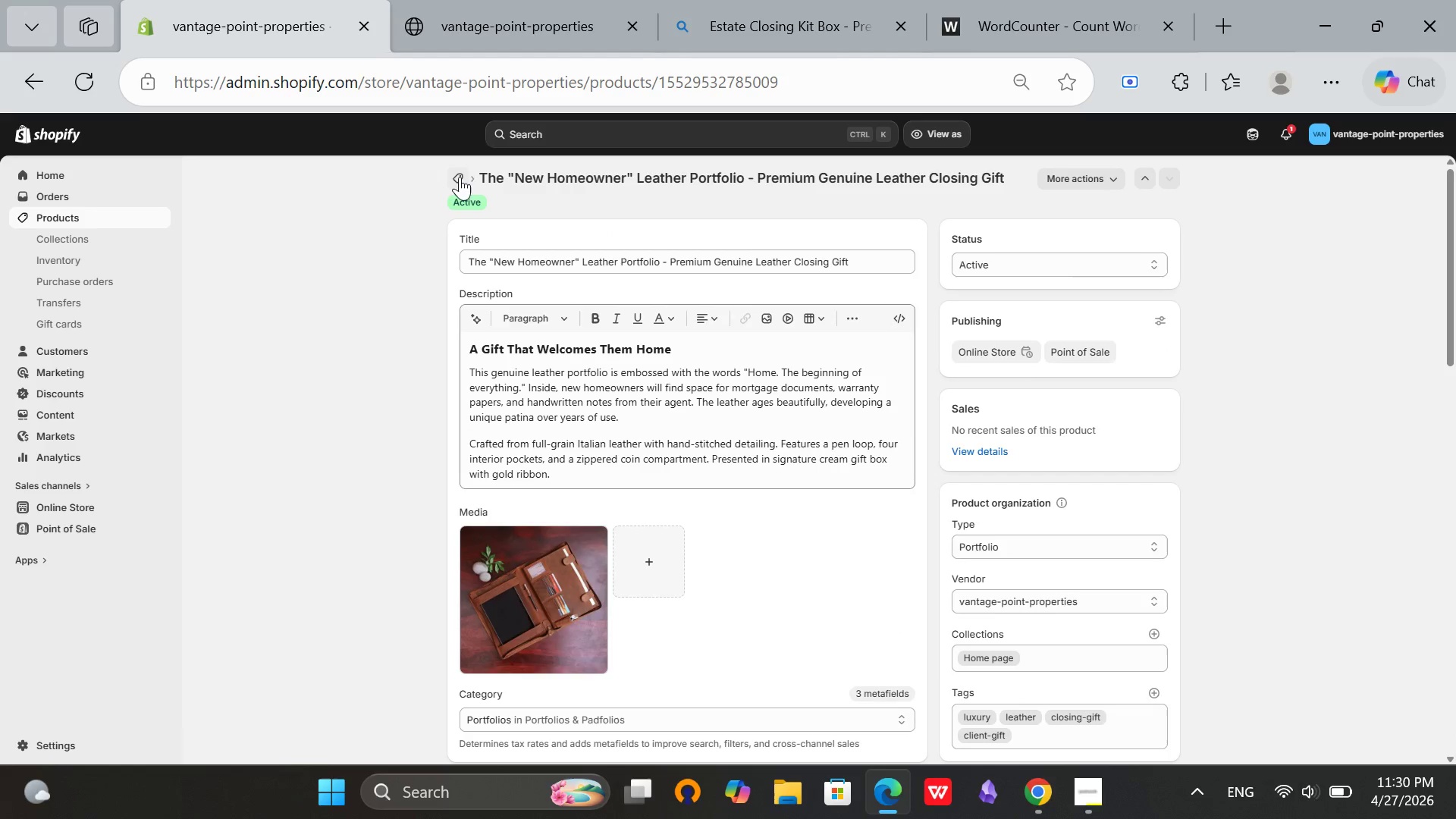 
left_click([458, 177])
 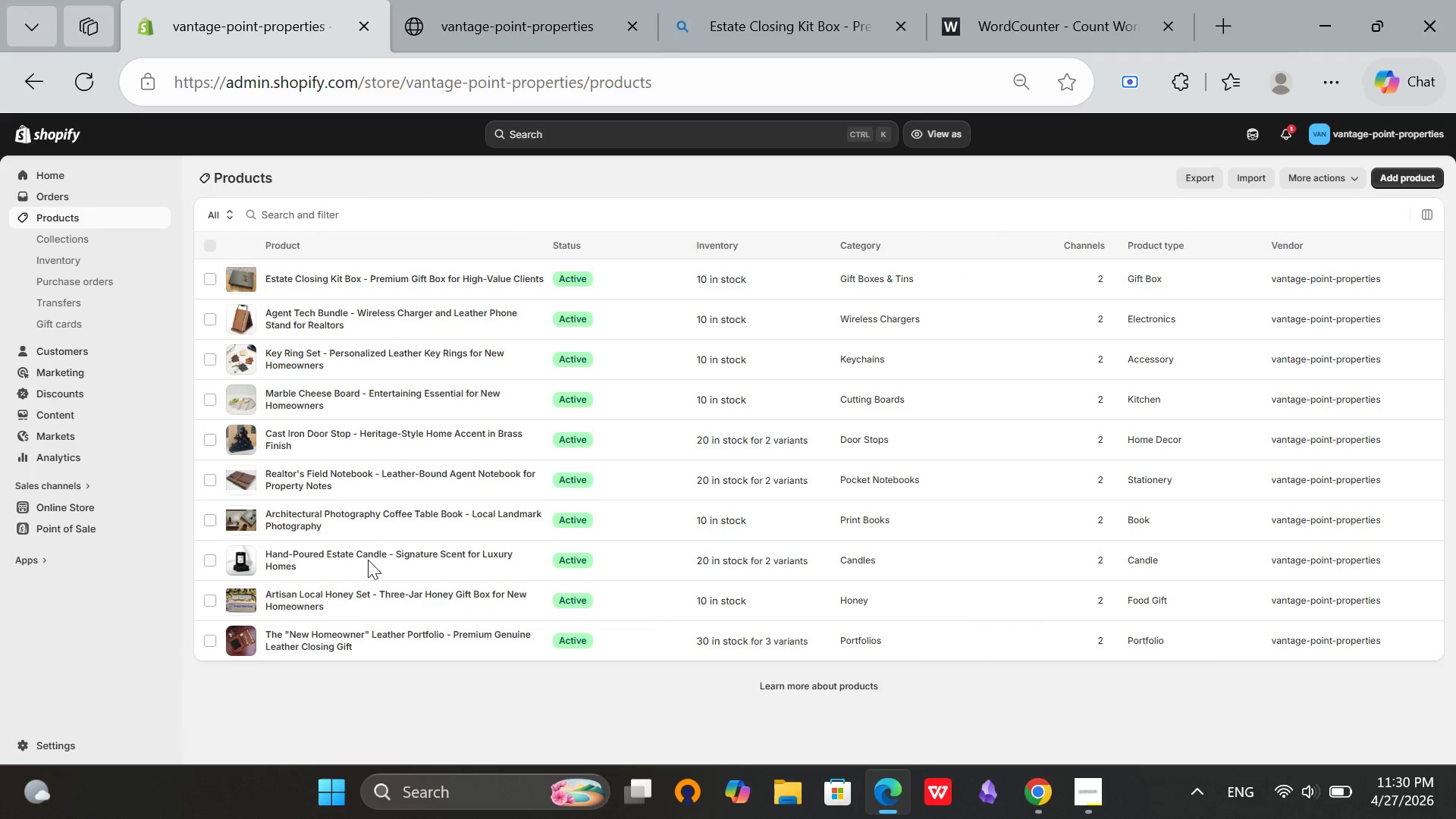 
left_click([331, 600])
 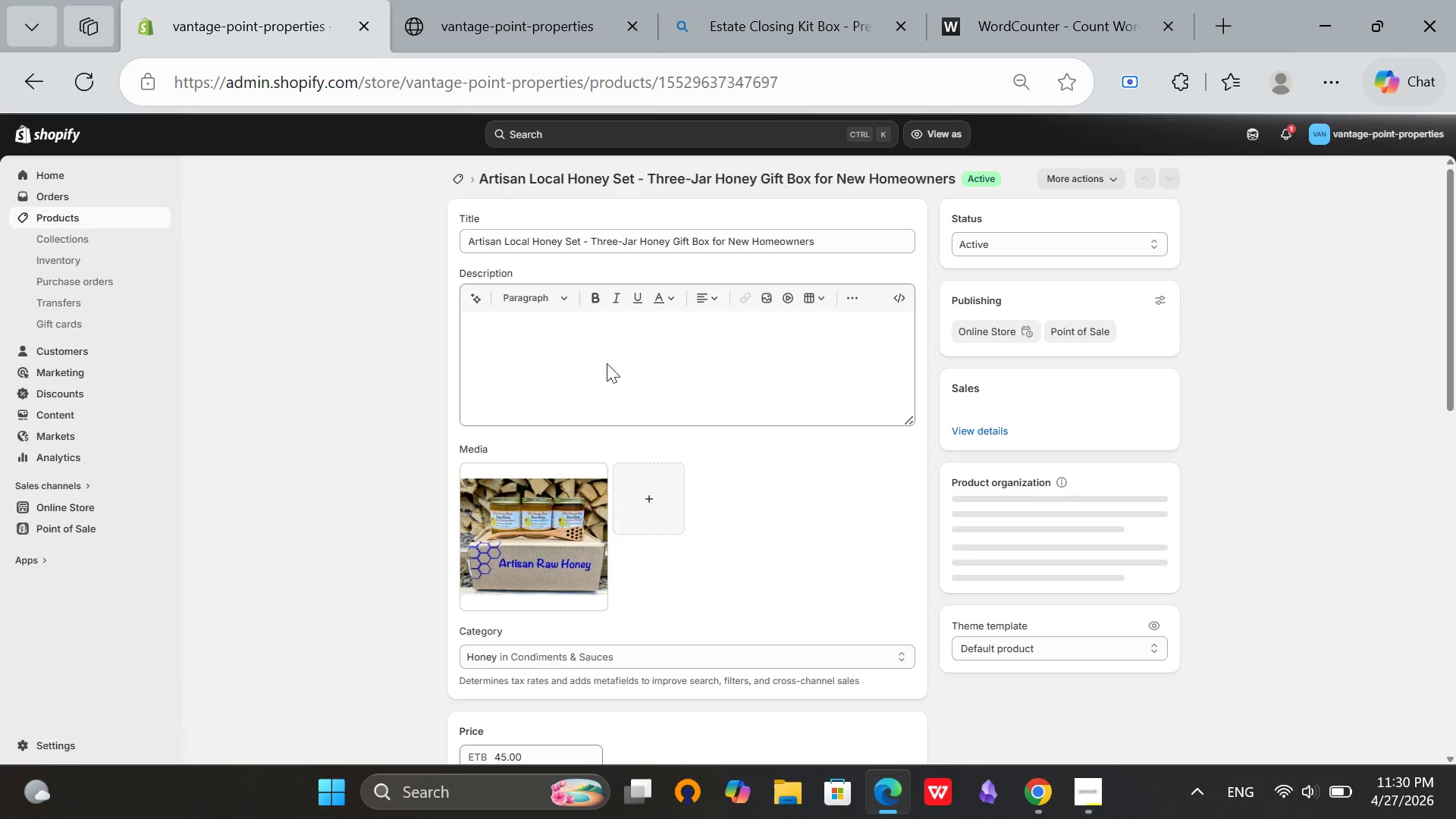 
scroll: coordinate [1159, 297], scroll_direction: down, amount: 9.0
 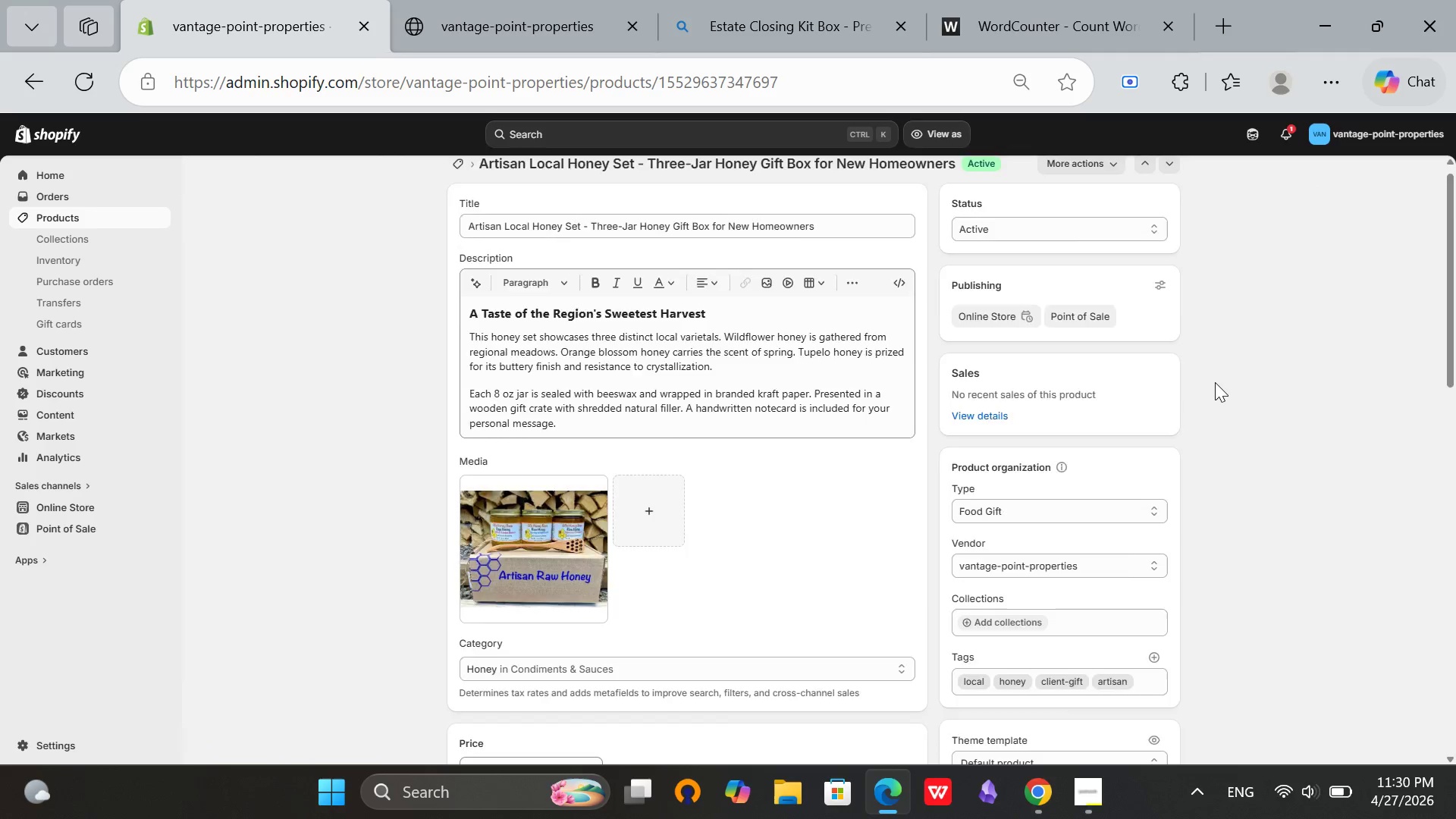 
right_click([1215, 382])
 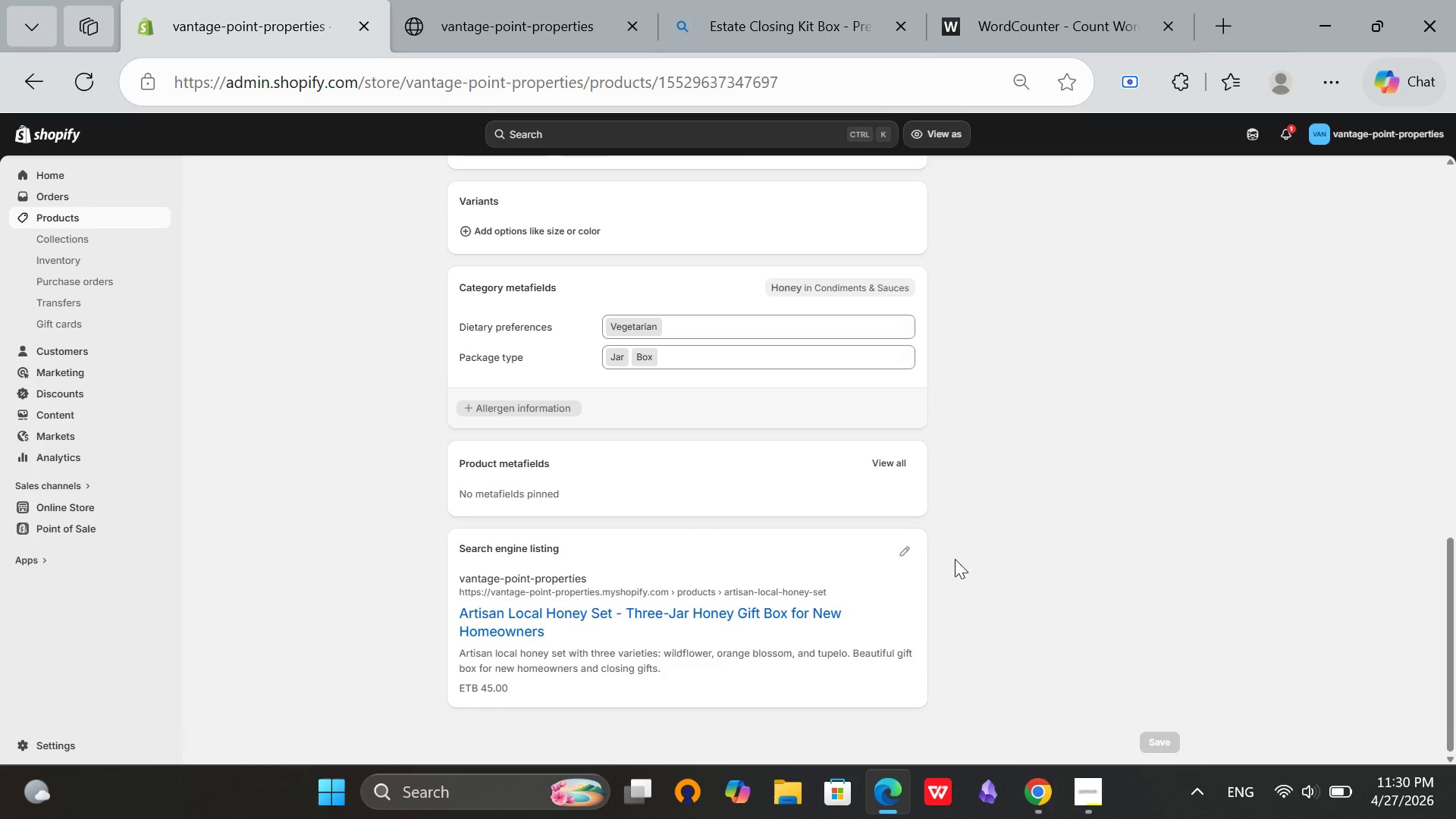 
scroll: coordinate [1215, 382], scroll_direction: down, amount: 18.0
 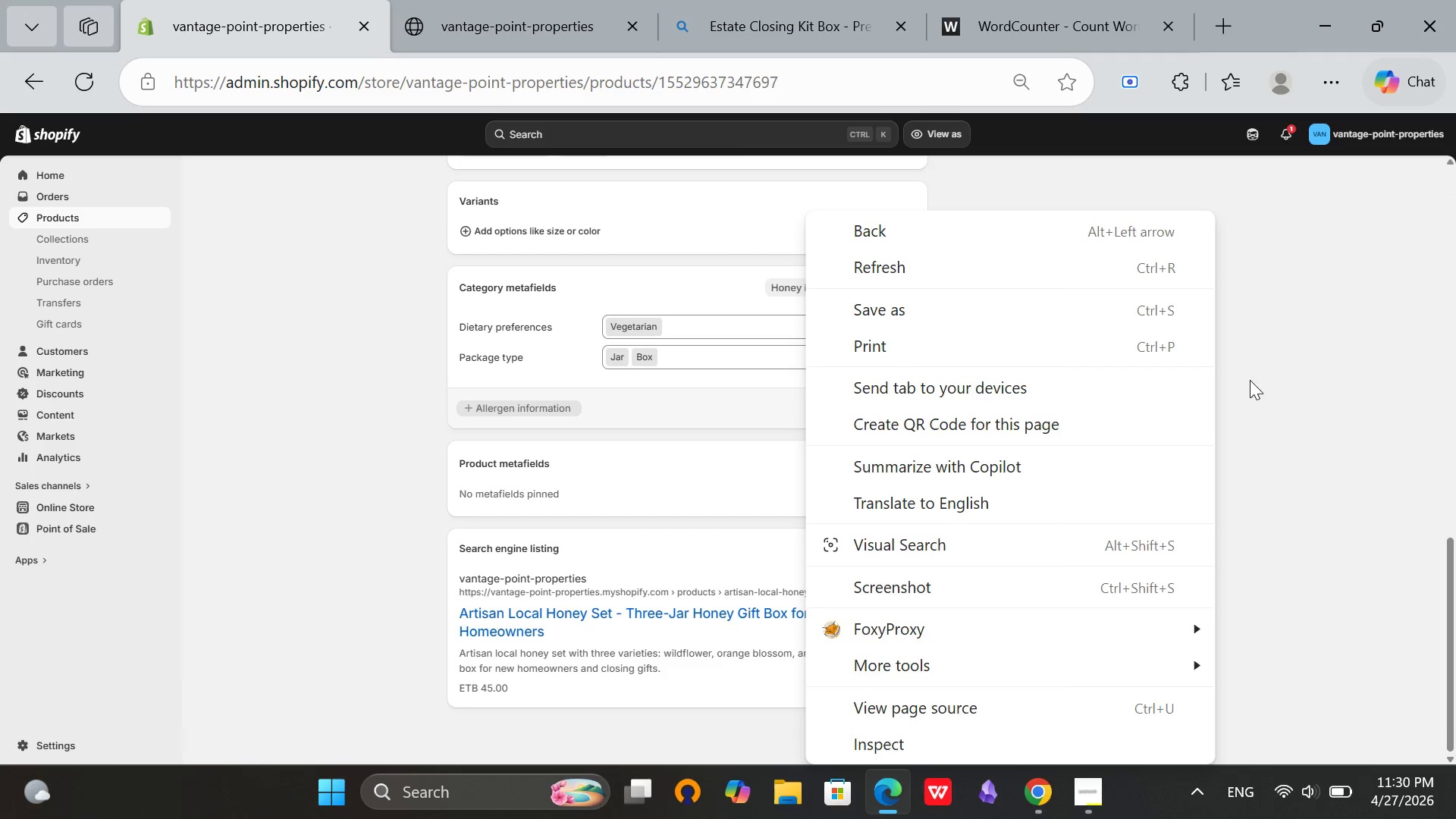 
left_click([895, 549])
 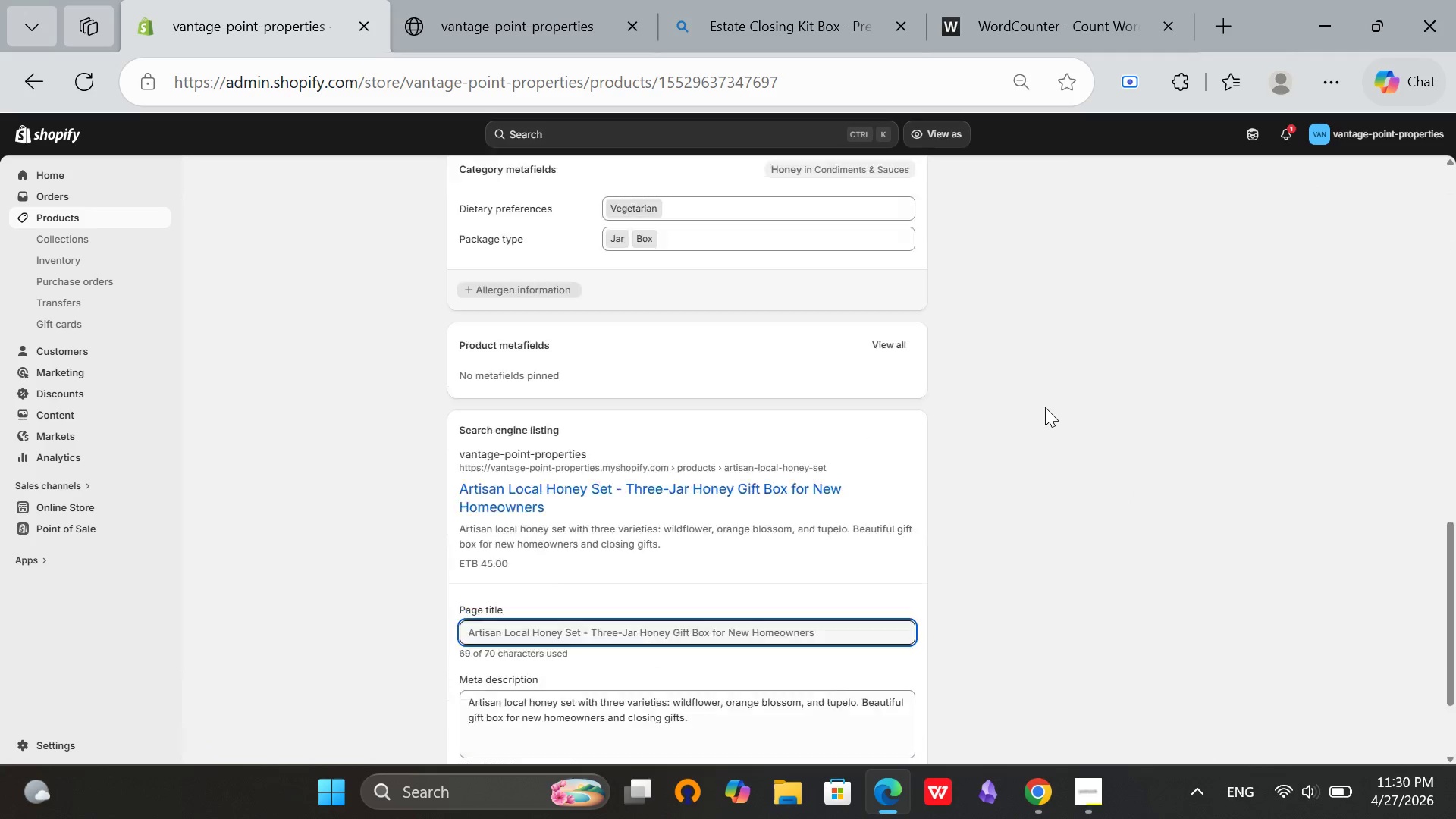 
scroll: coordinate [1045, 407], scroll_direction: down, amount: 3.0
 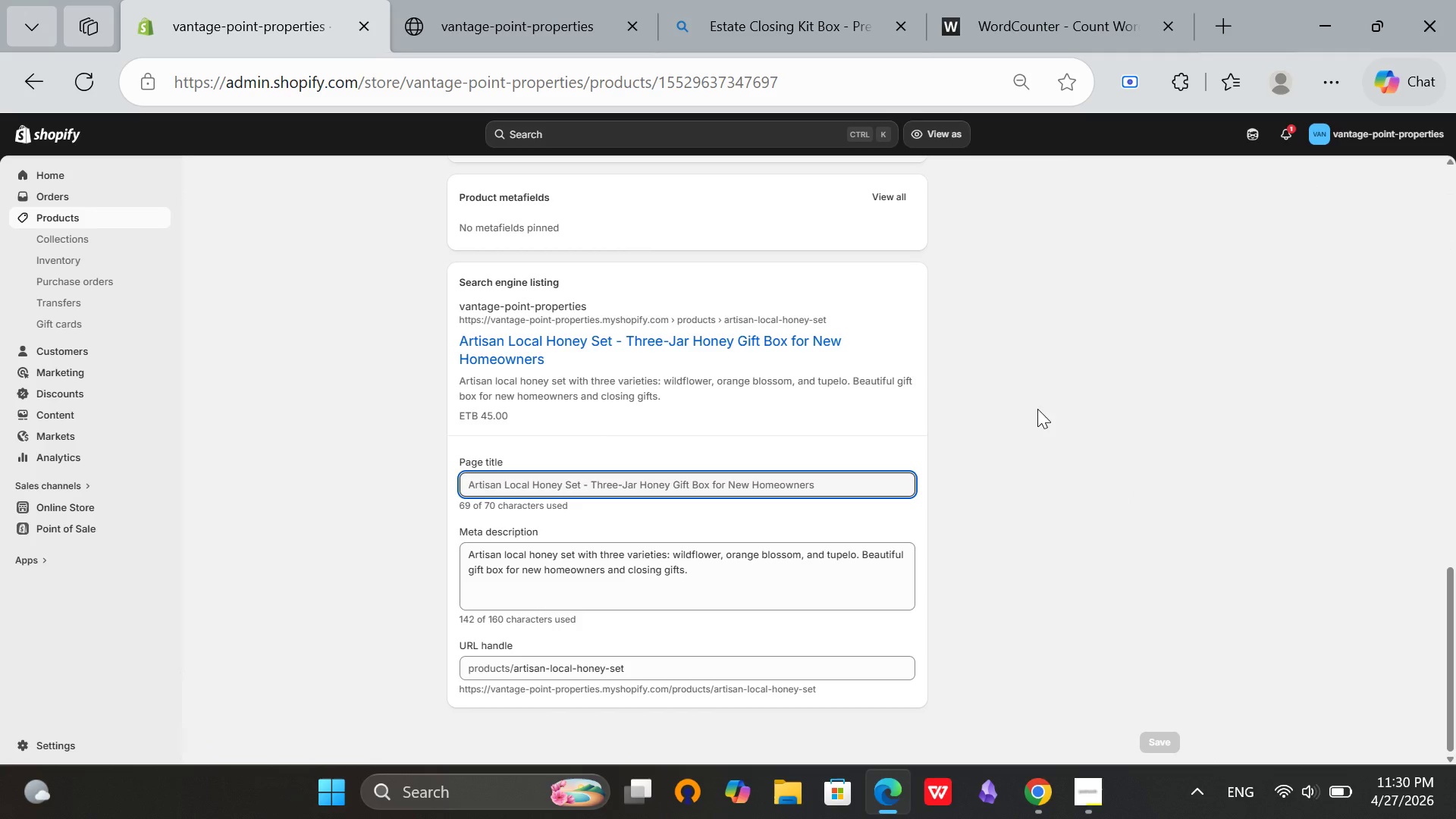 
left_click([1037, 409])
 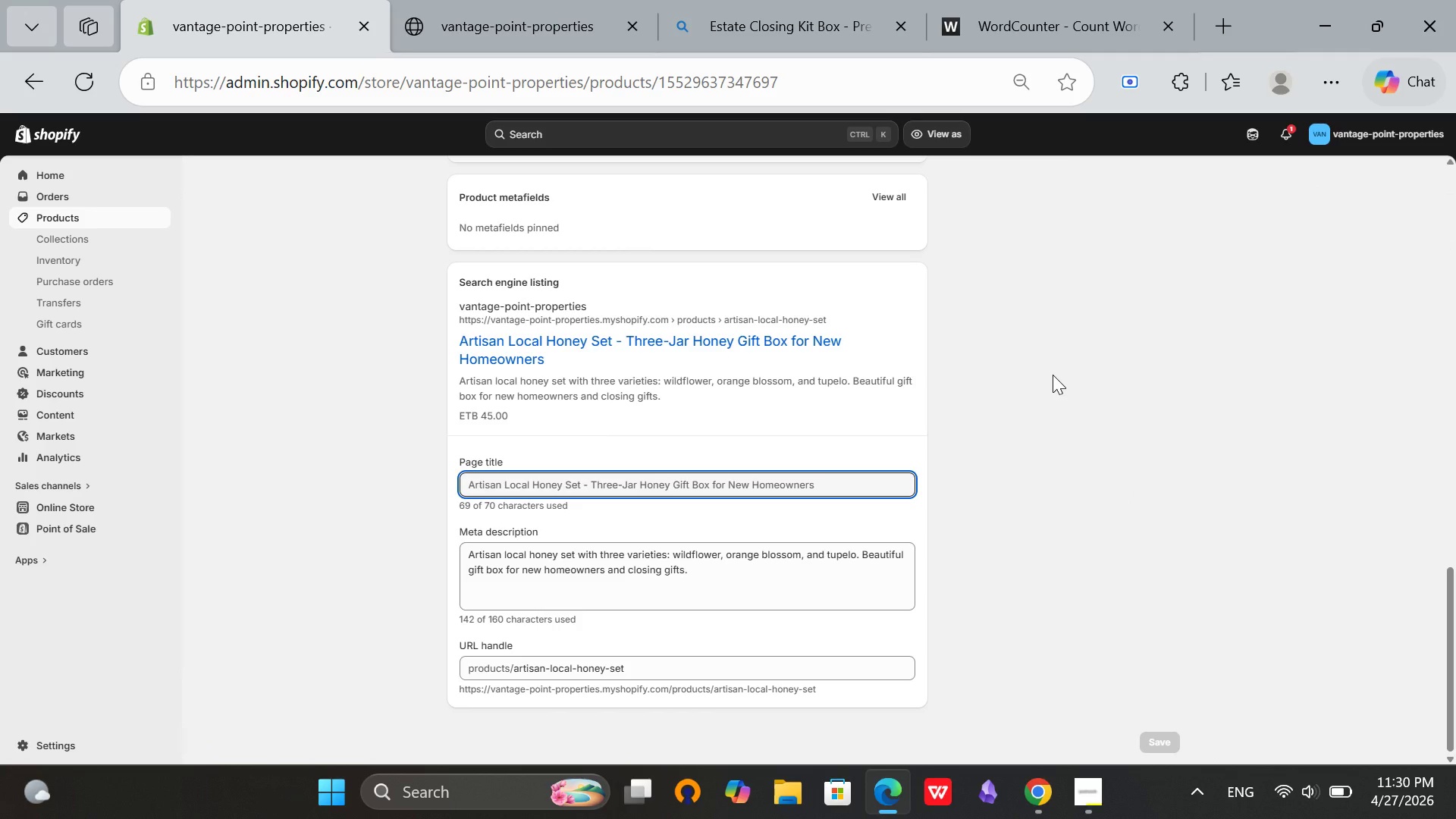 
scroll: coordinate [1053, 375], scroll_direction: down, amount: 4.0
 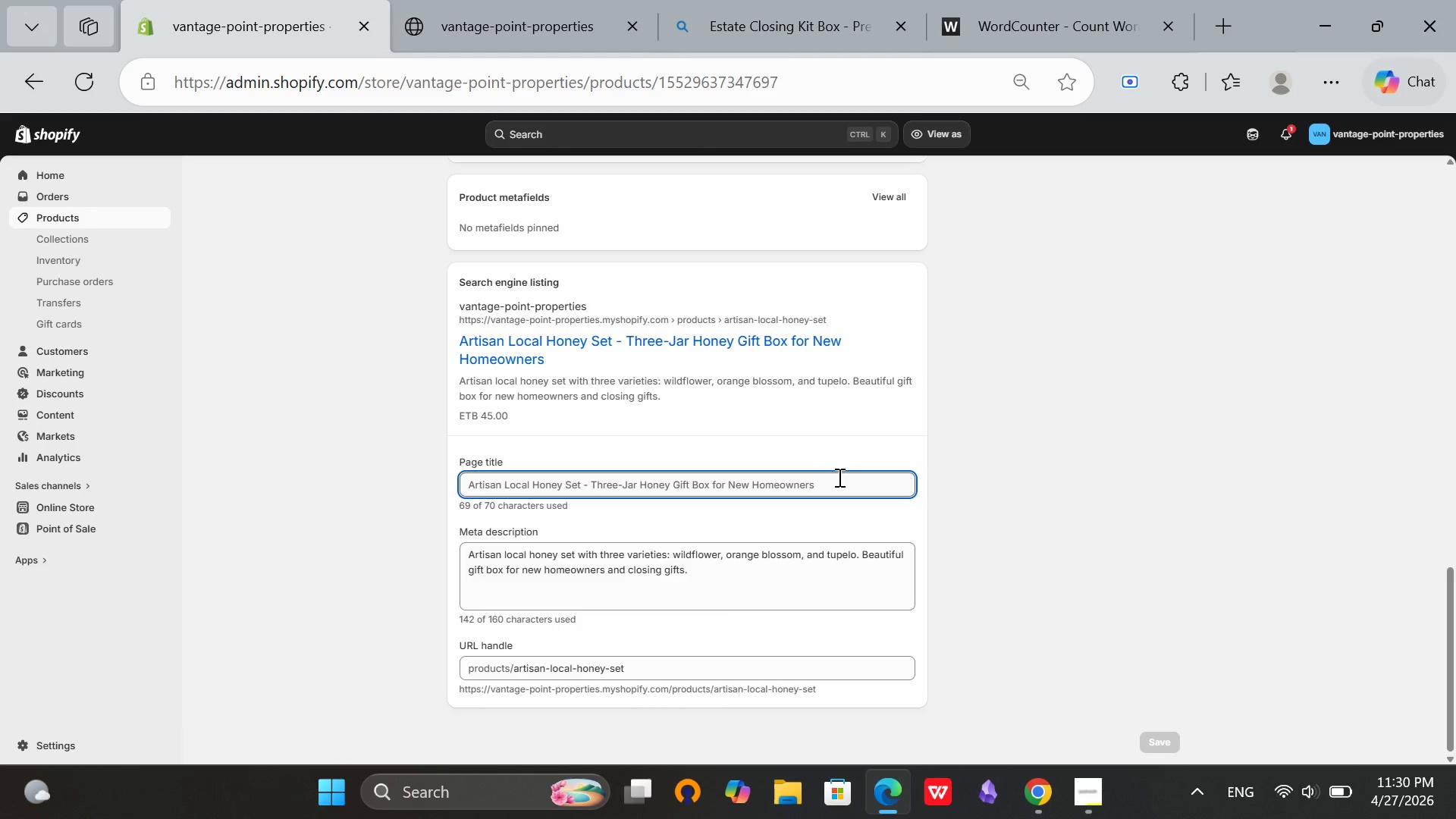 
left_click([838, 477])
 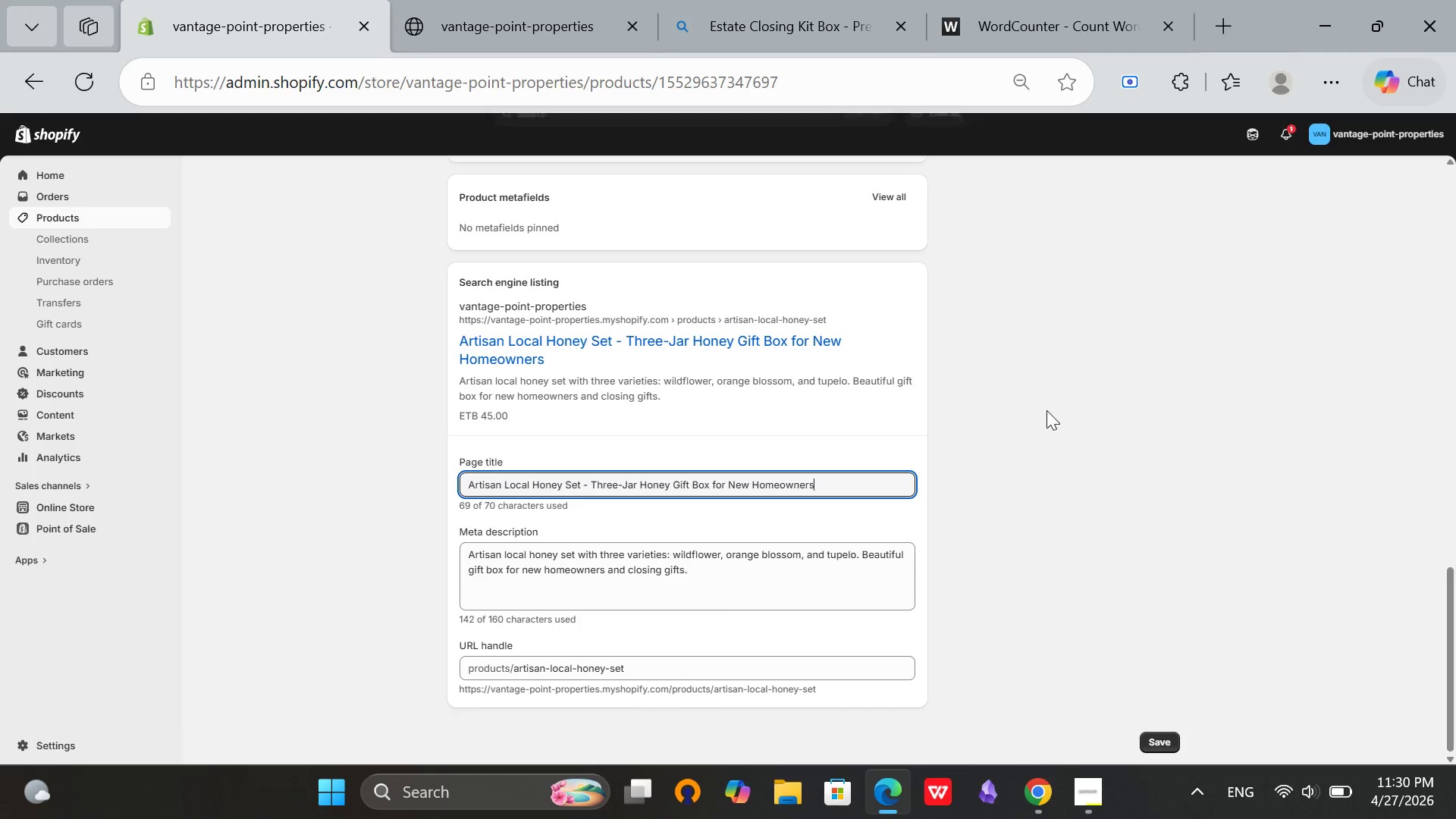 
left_click([1046, 410])
 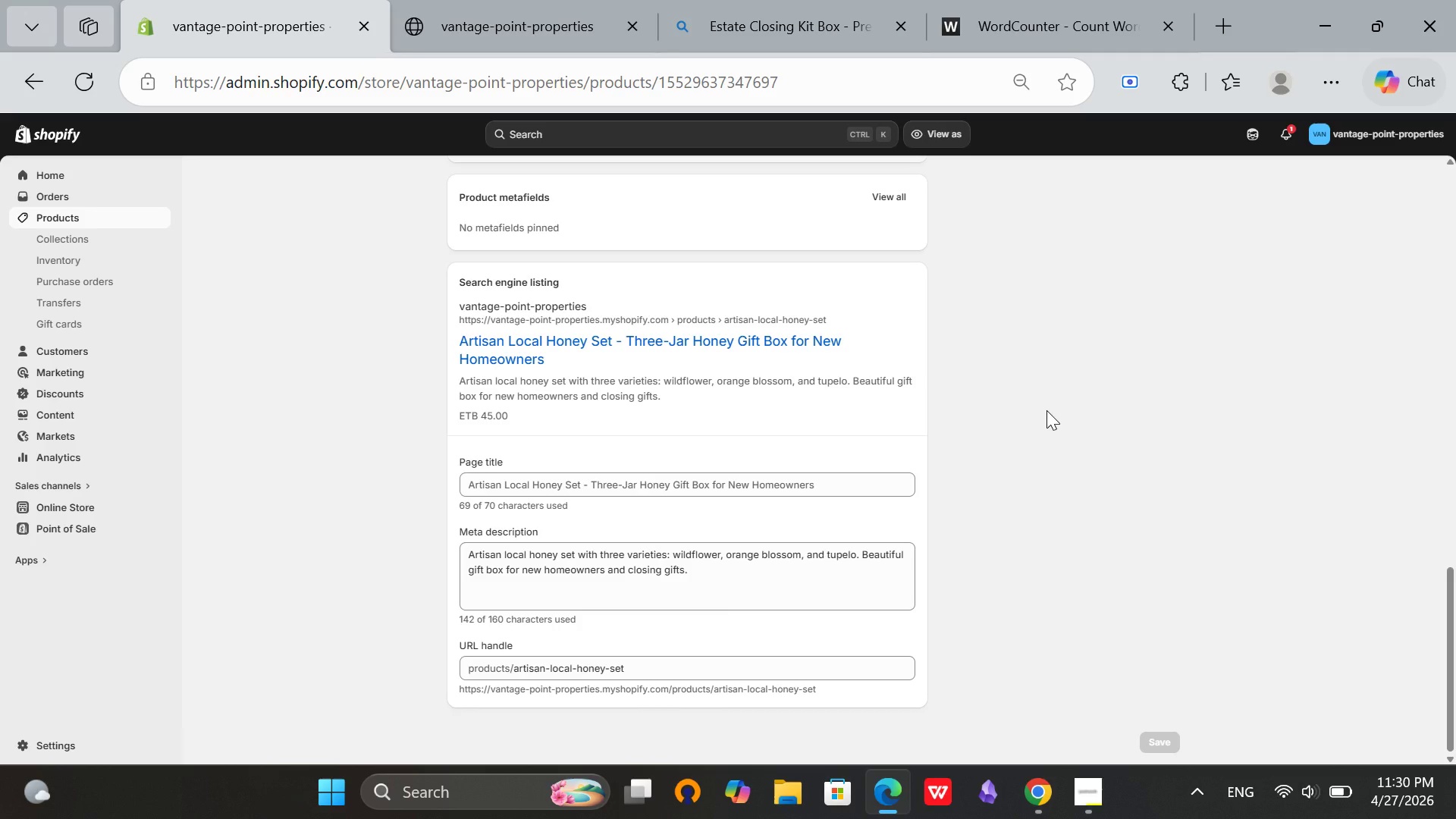 
hold_key(key=MetaLeft, duration=0.83)
 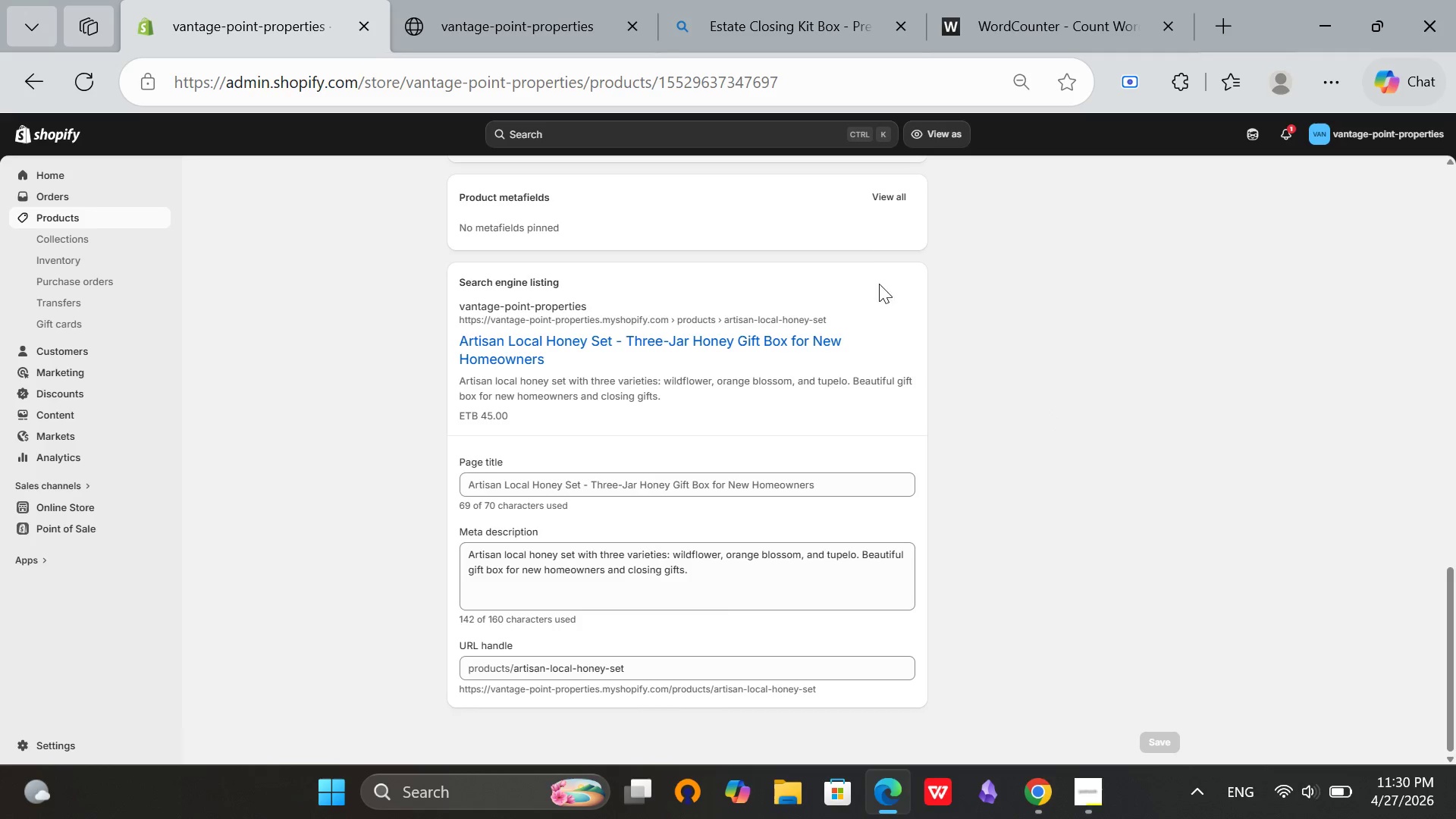 
key(Meta+Shift+ShiftRight)
 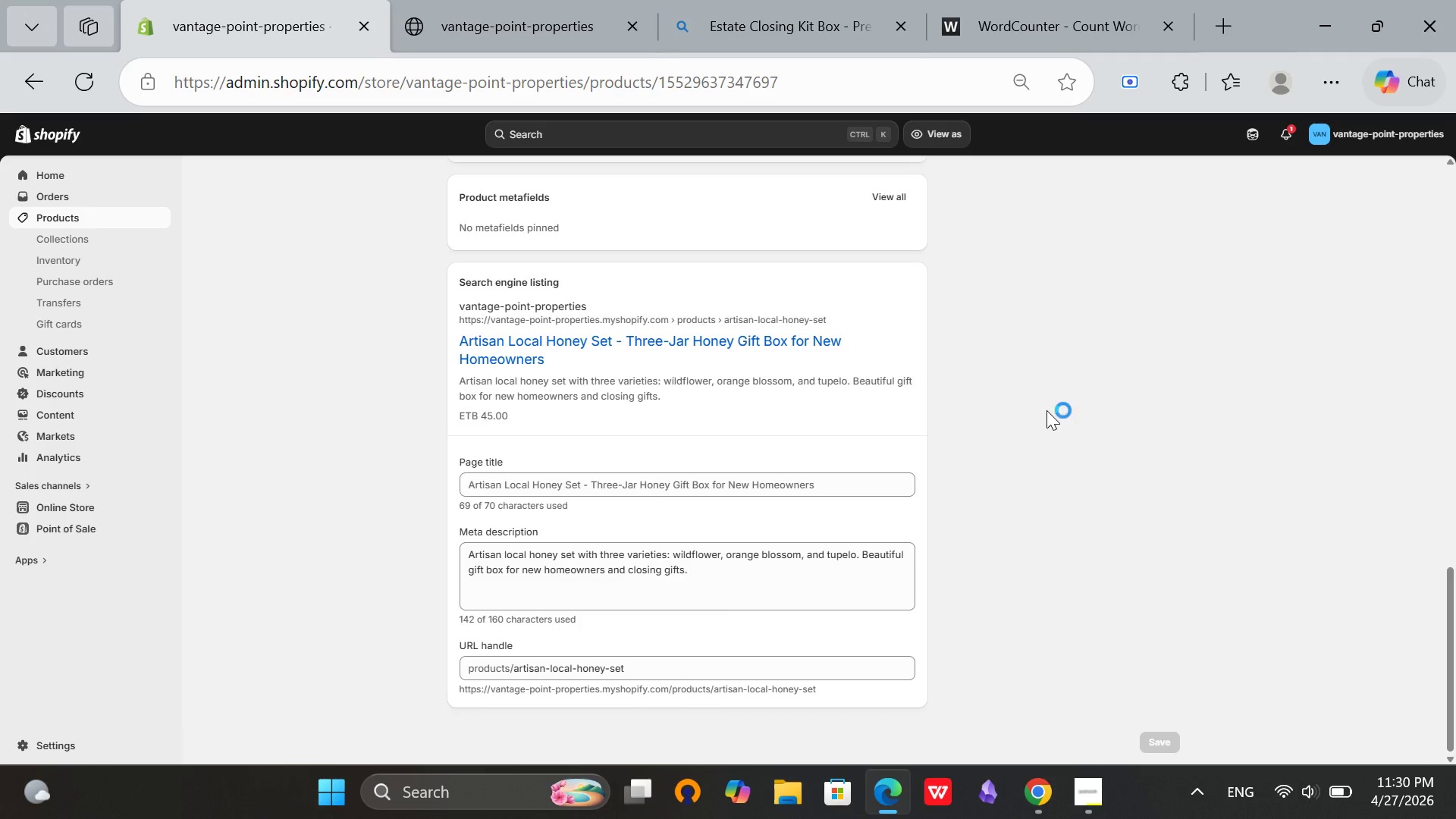 
hold_key(key=S, duration=0.34)
 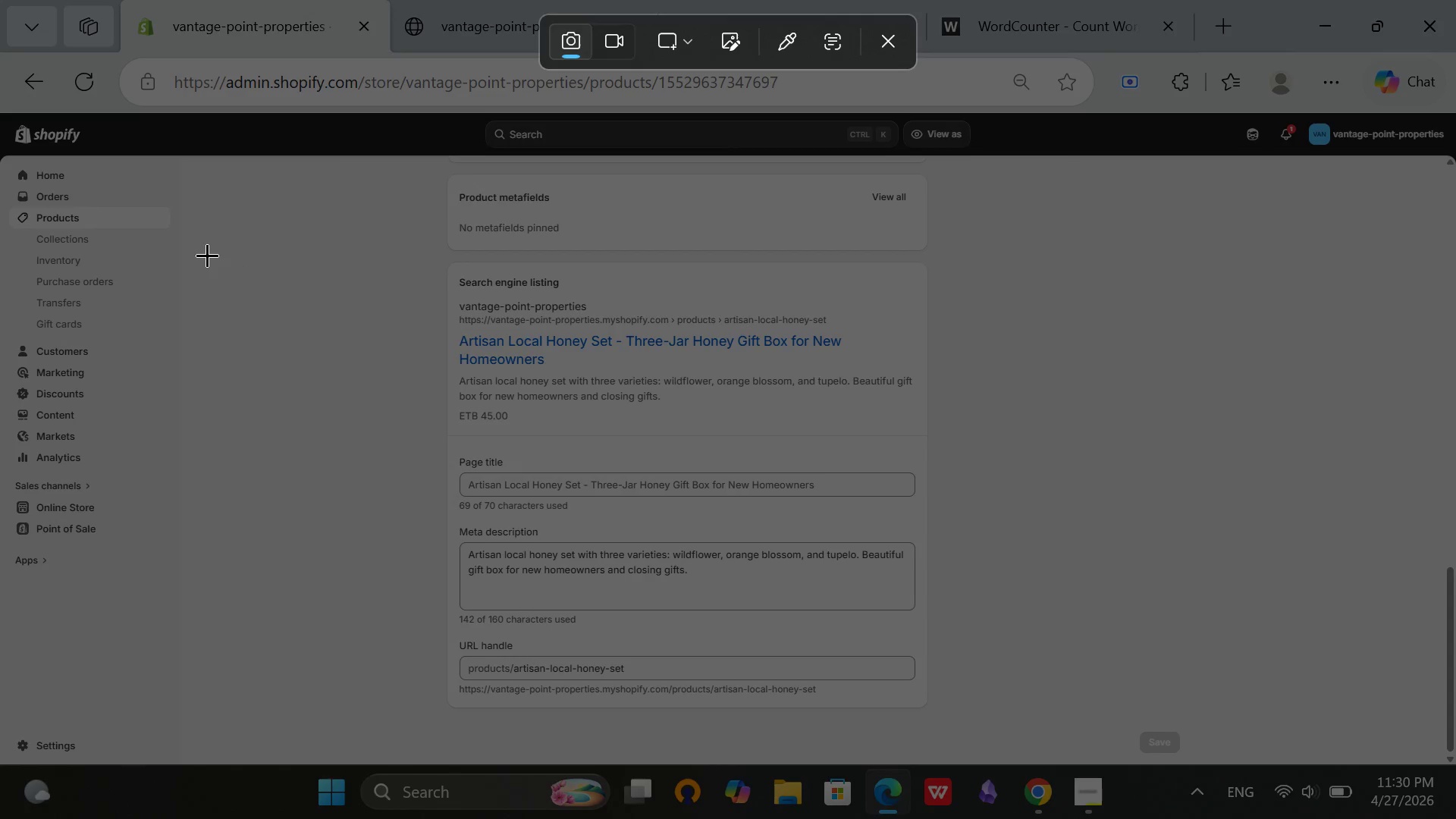 
left_click_drag(start_coordinate=[199, 255], to_coordinate=[1450, 748])
 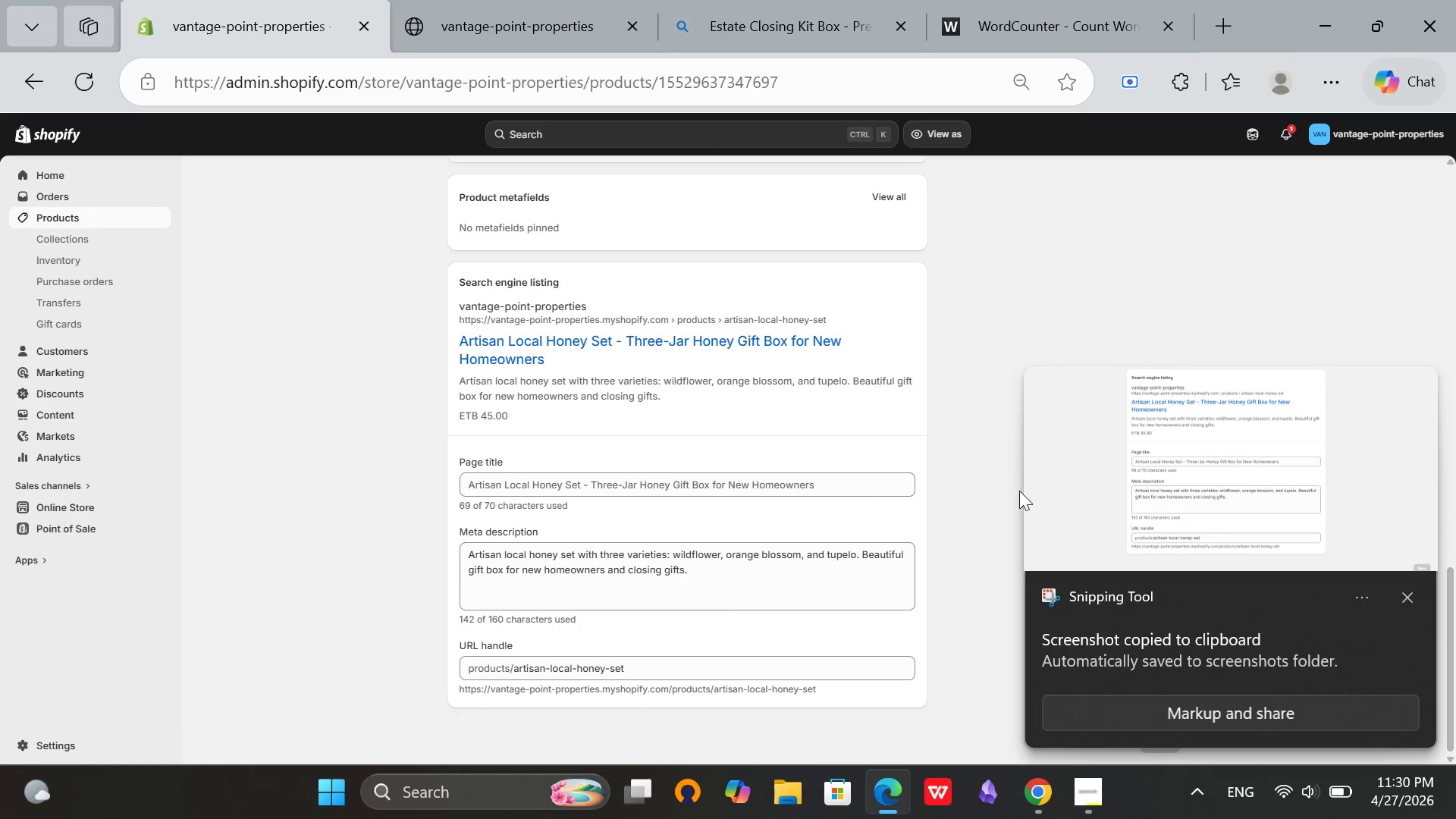 
left_click([1237, 444])
 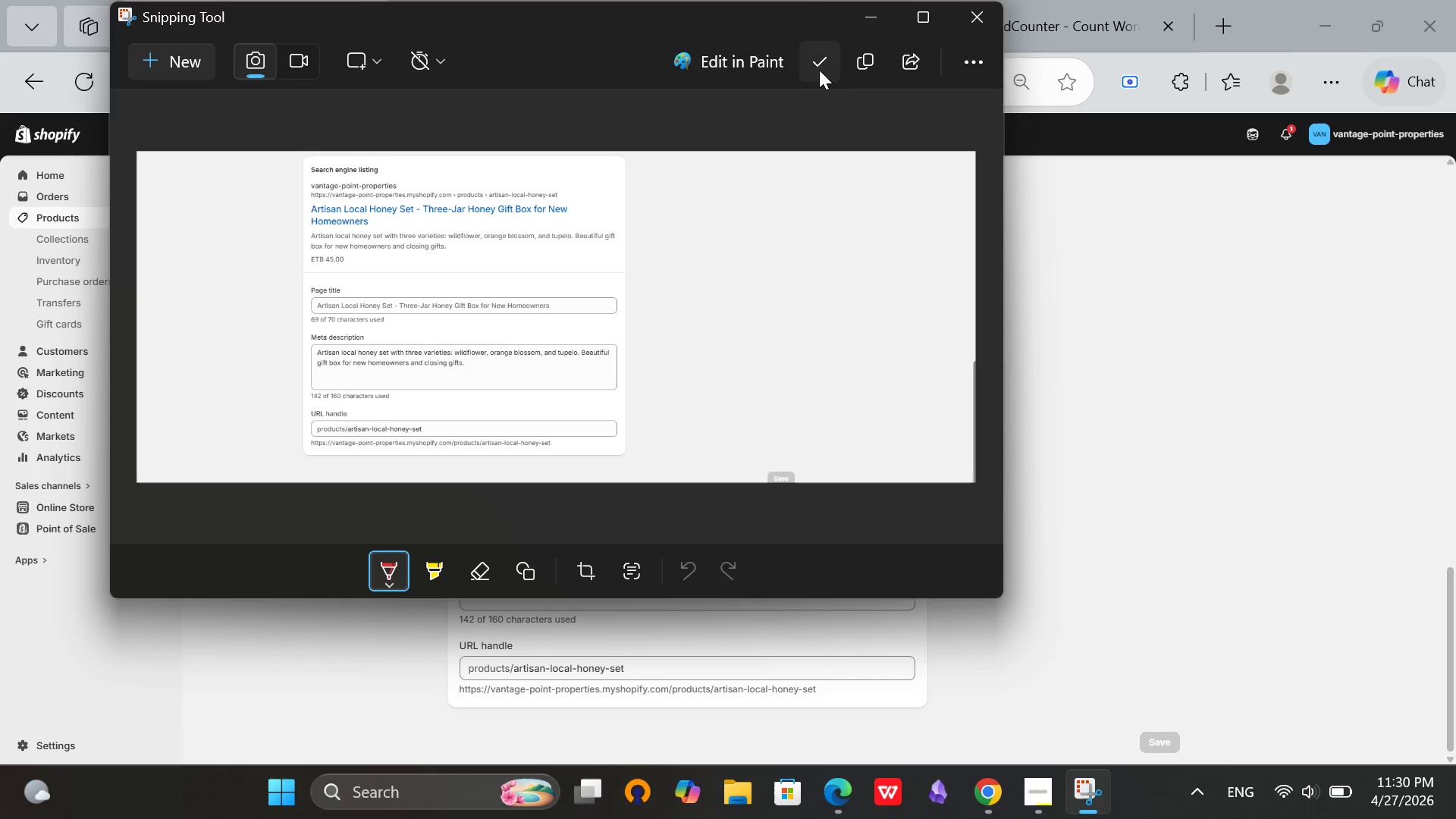 
left_click([821, 62])
 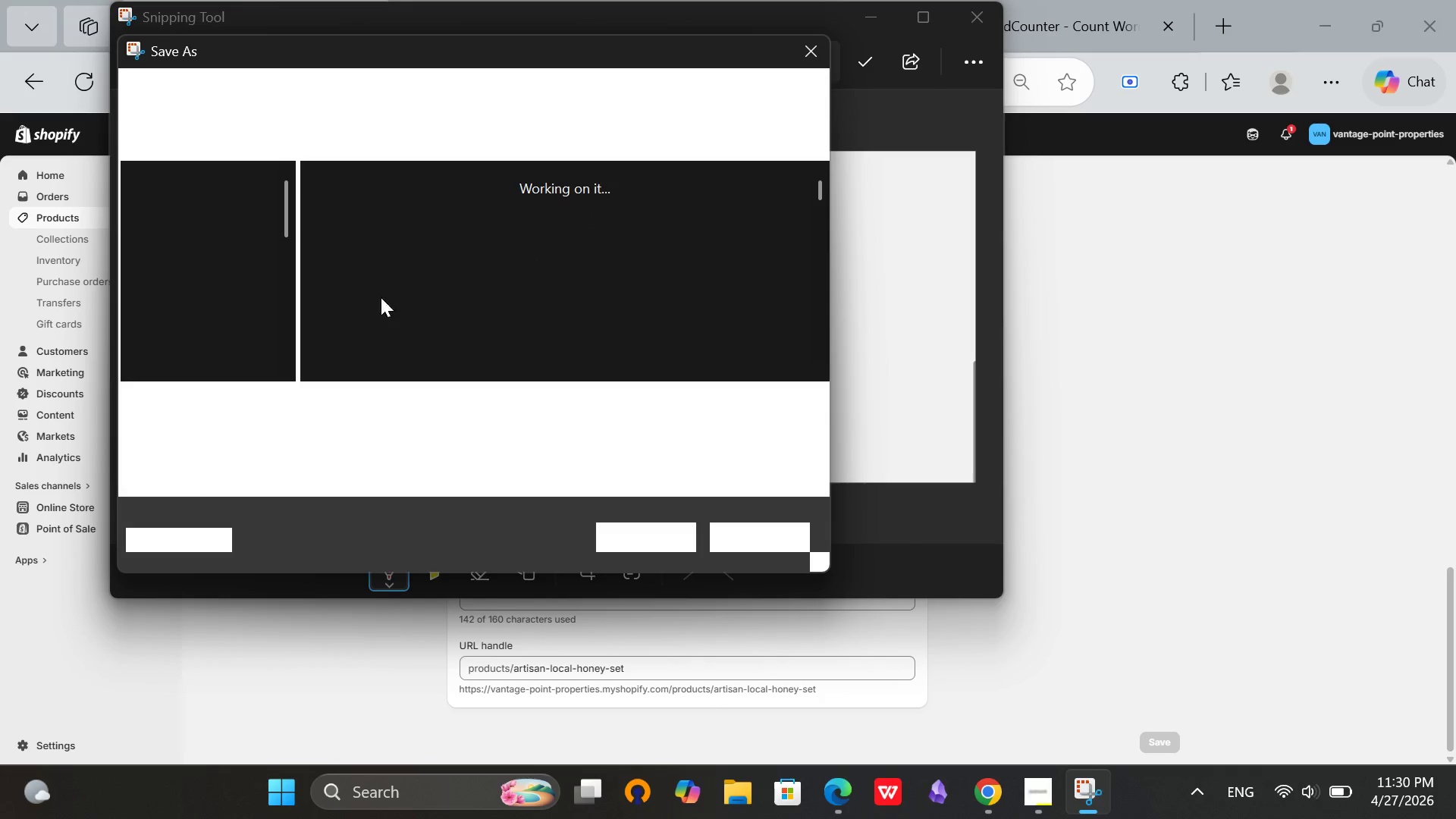 
left_click([158, 337])
 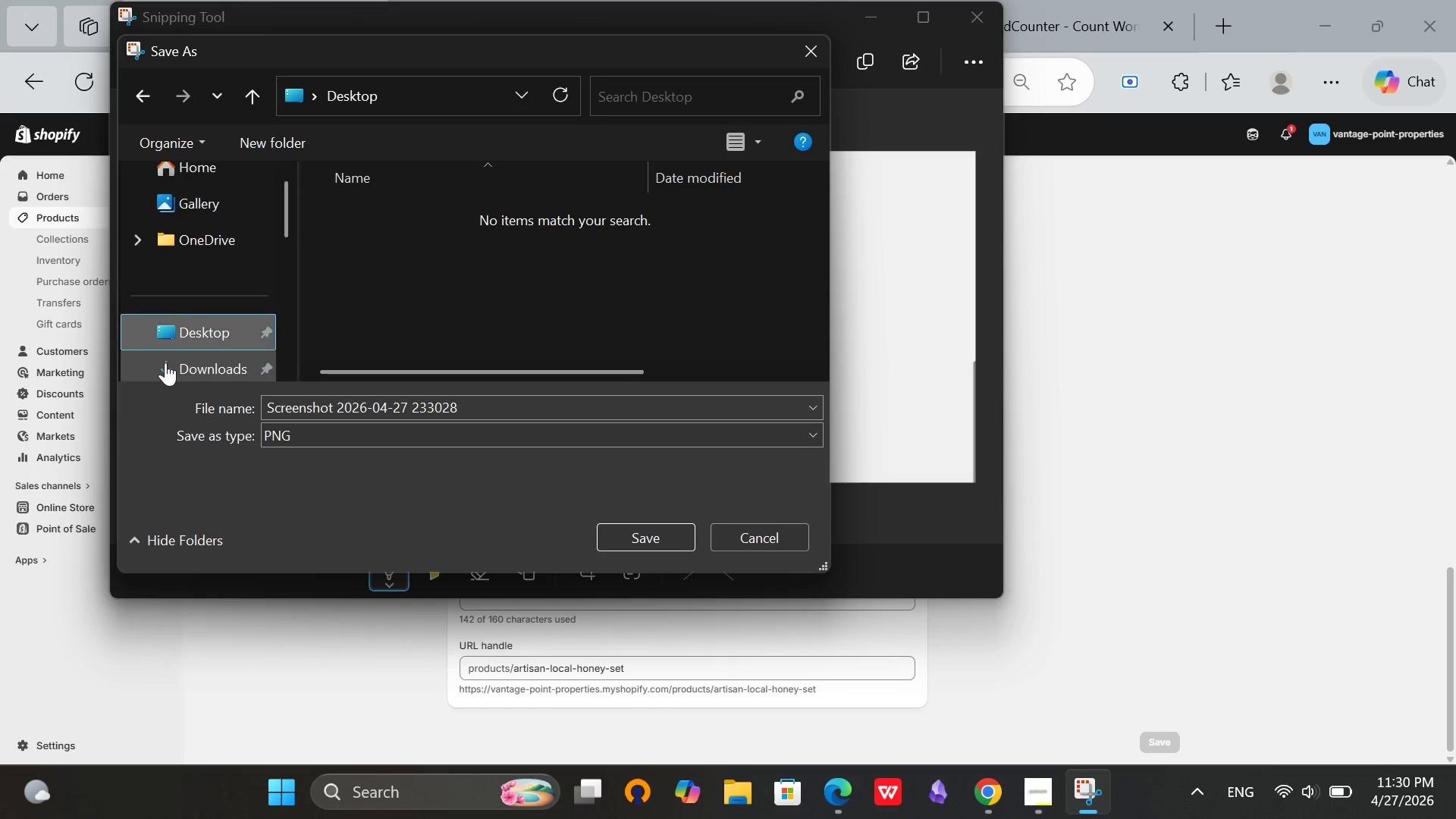 
left_click([165, 362])
 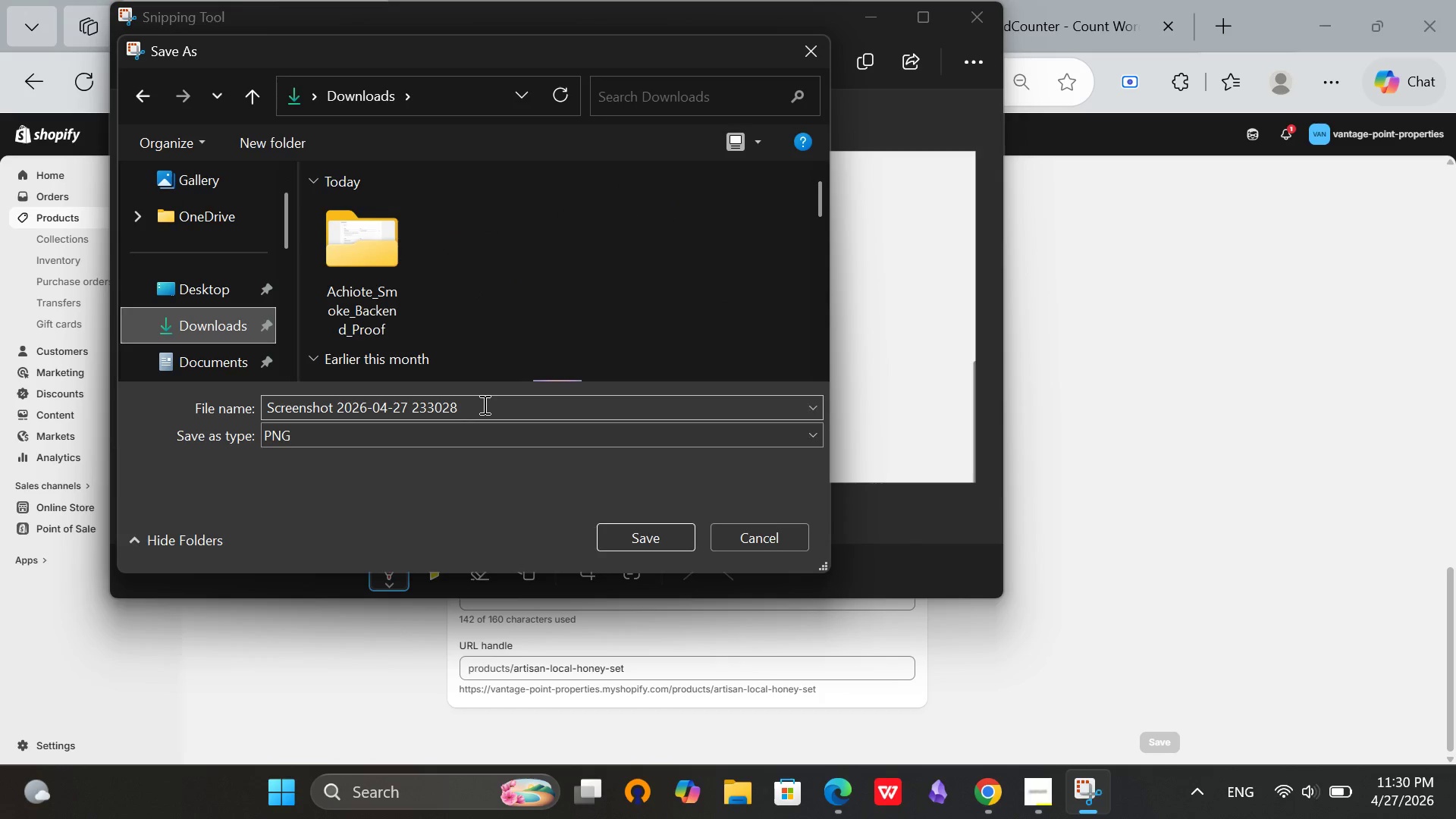 
left_click([483, 404])
 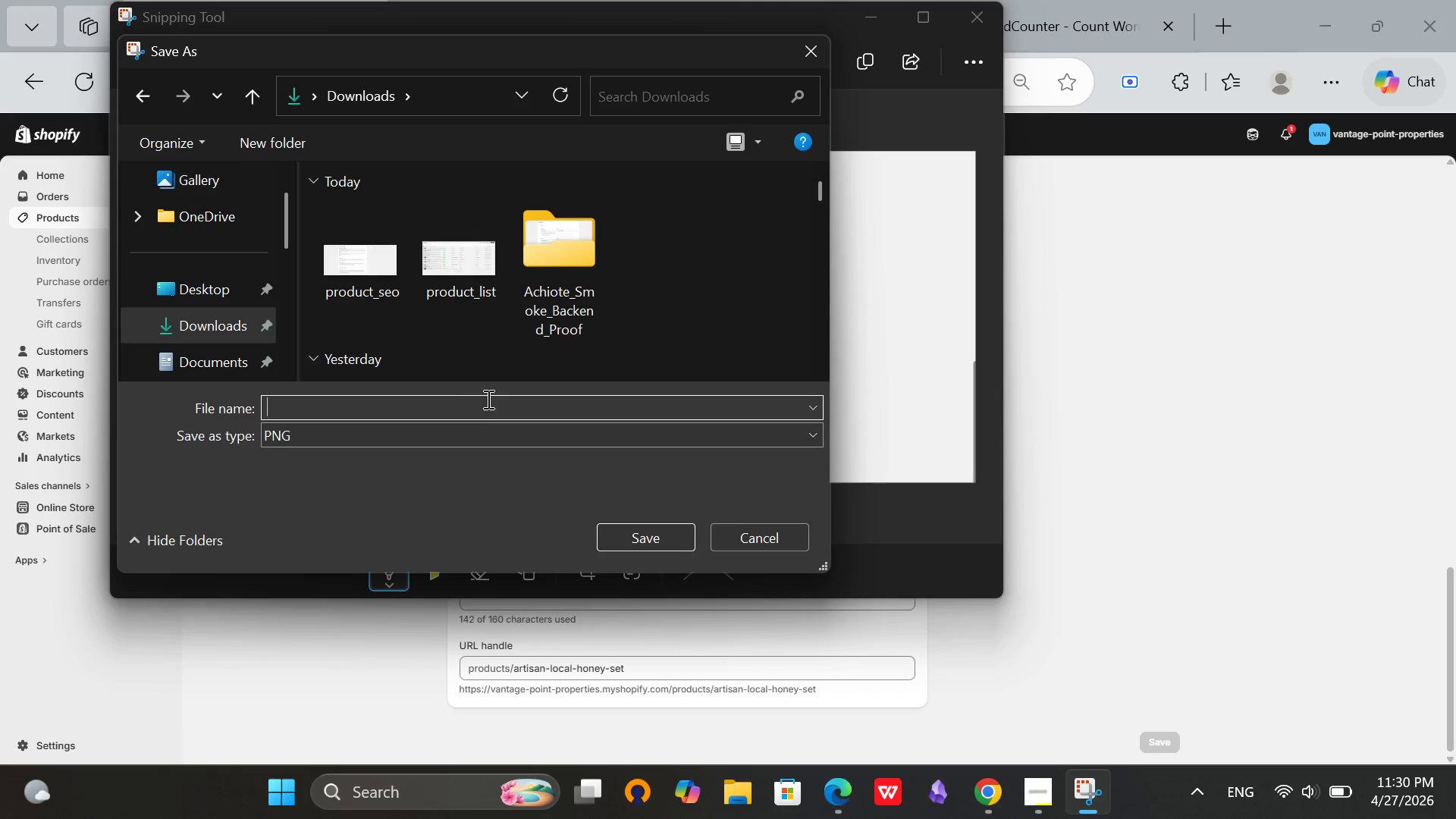 
key(Backspace)
type(product_seo_2)
 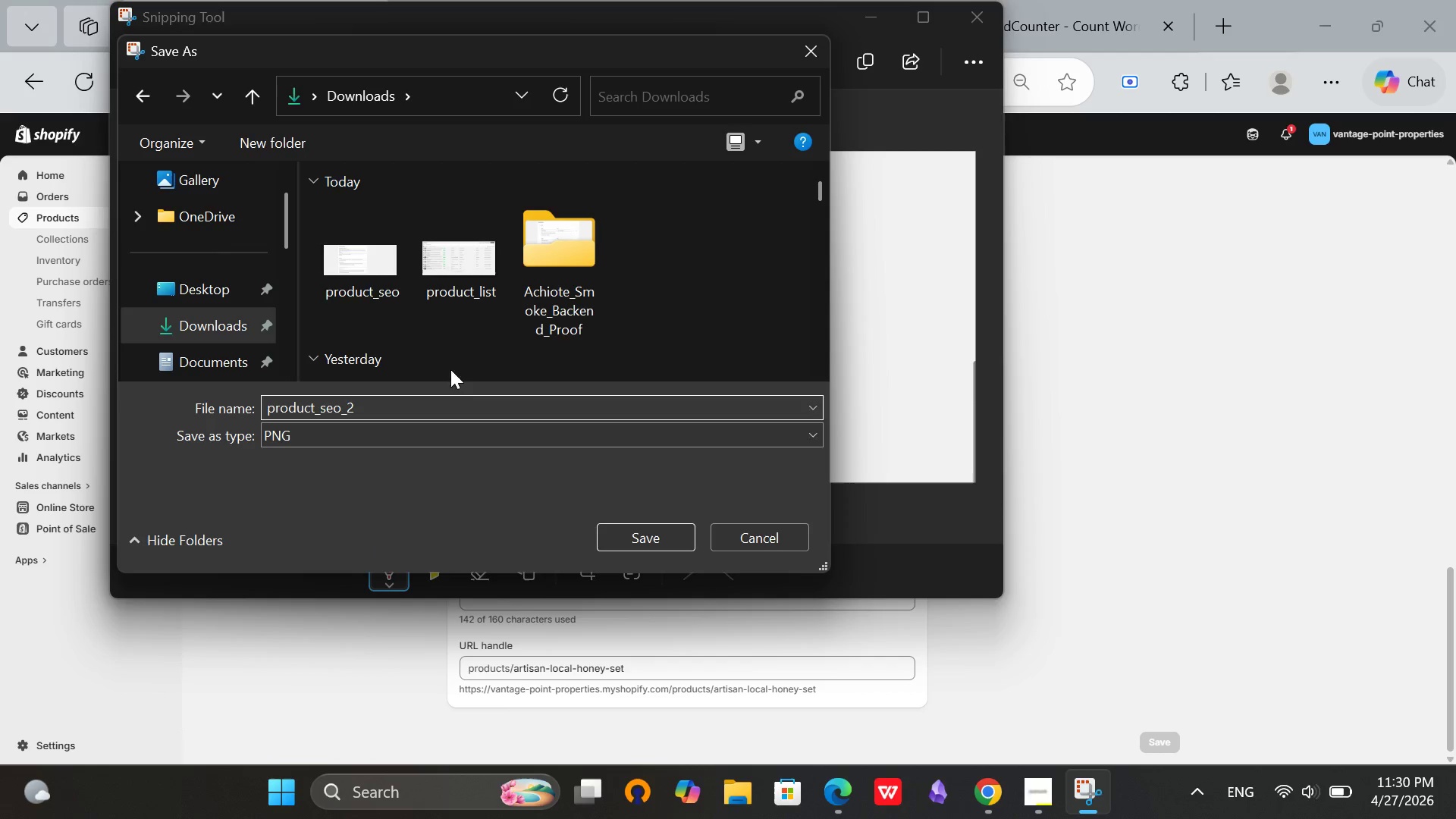 
left_click([639, 533])
 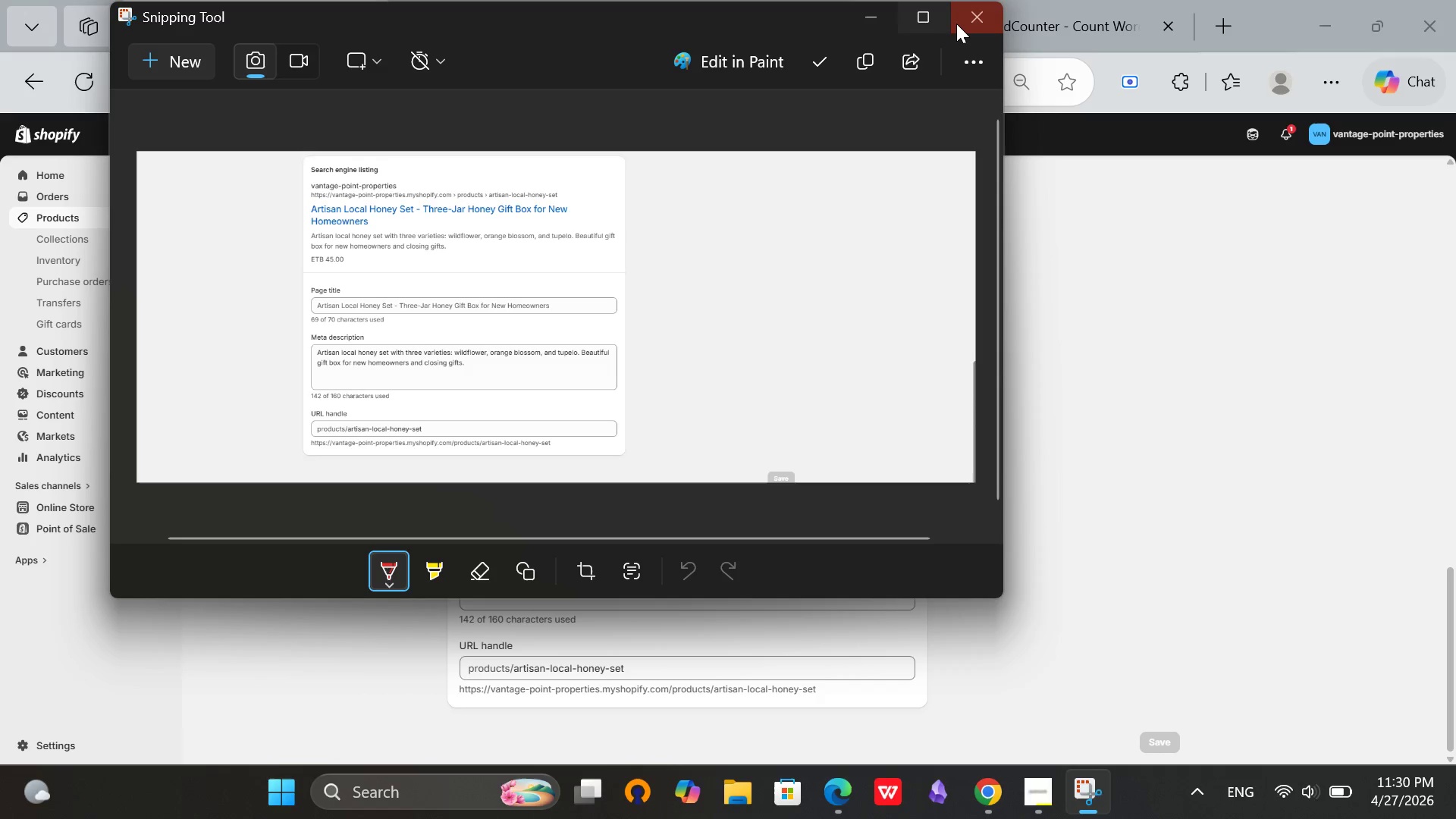 